 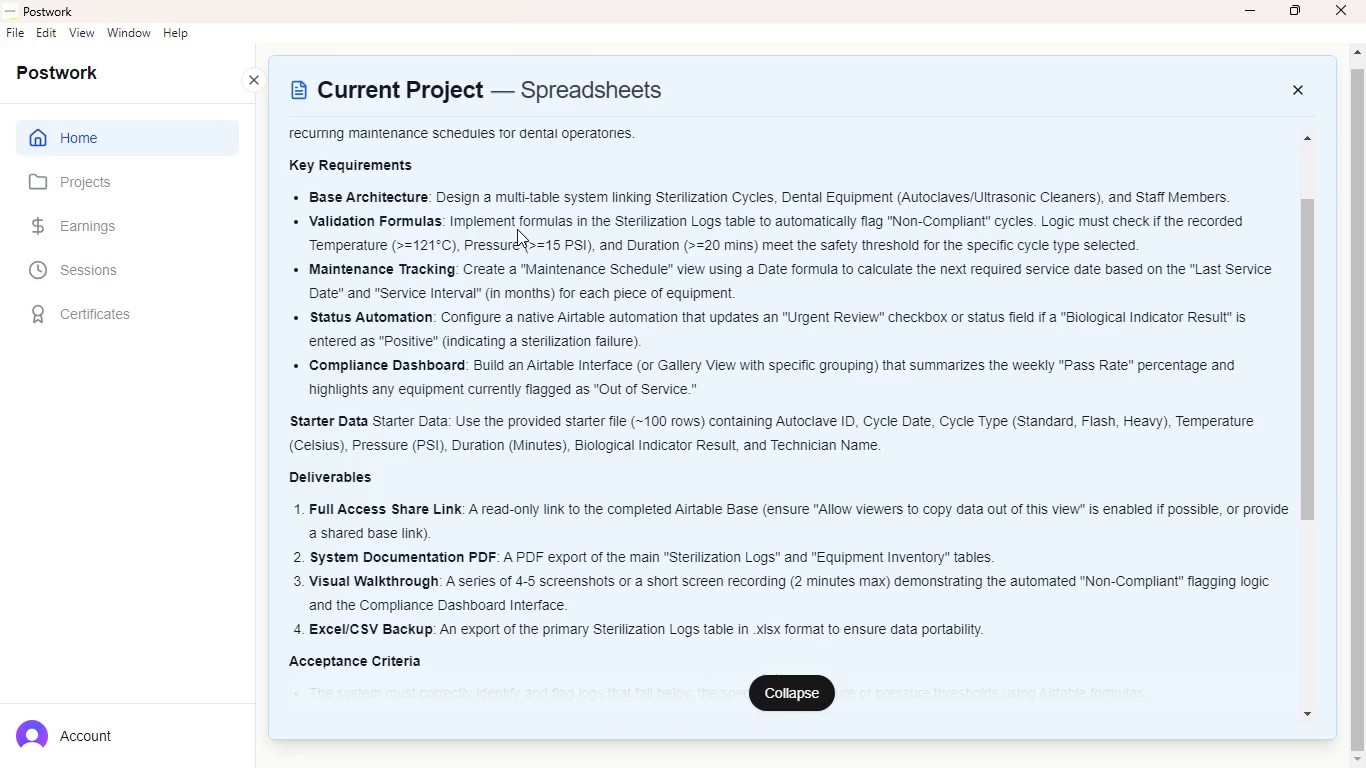 
left_click_drag(start_coordinate=[1030, 760], to_coordinate=[1216, 745])
 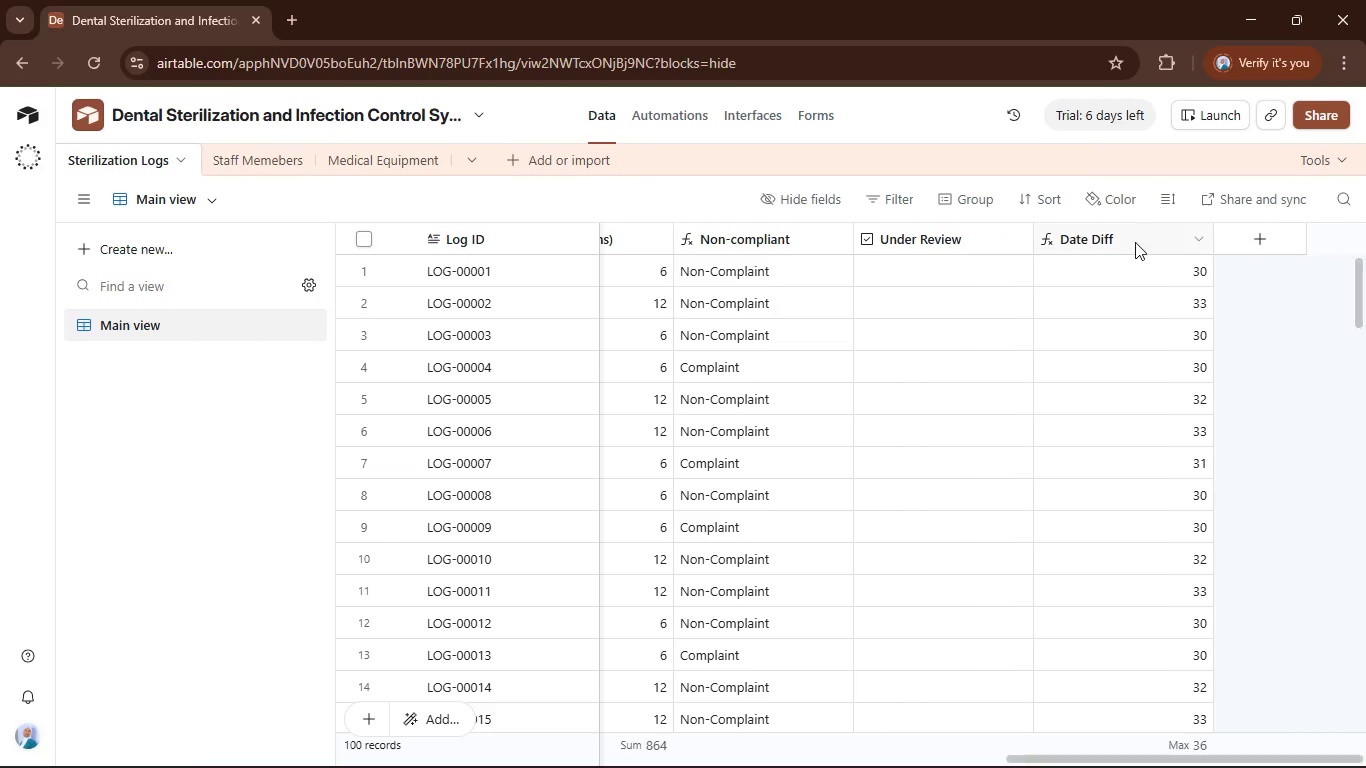 
left_click([1130, 245])
 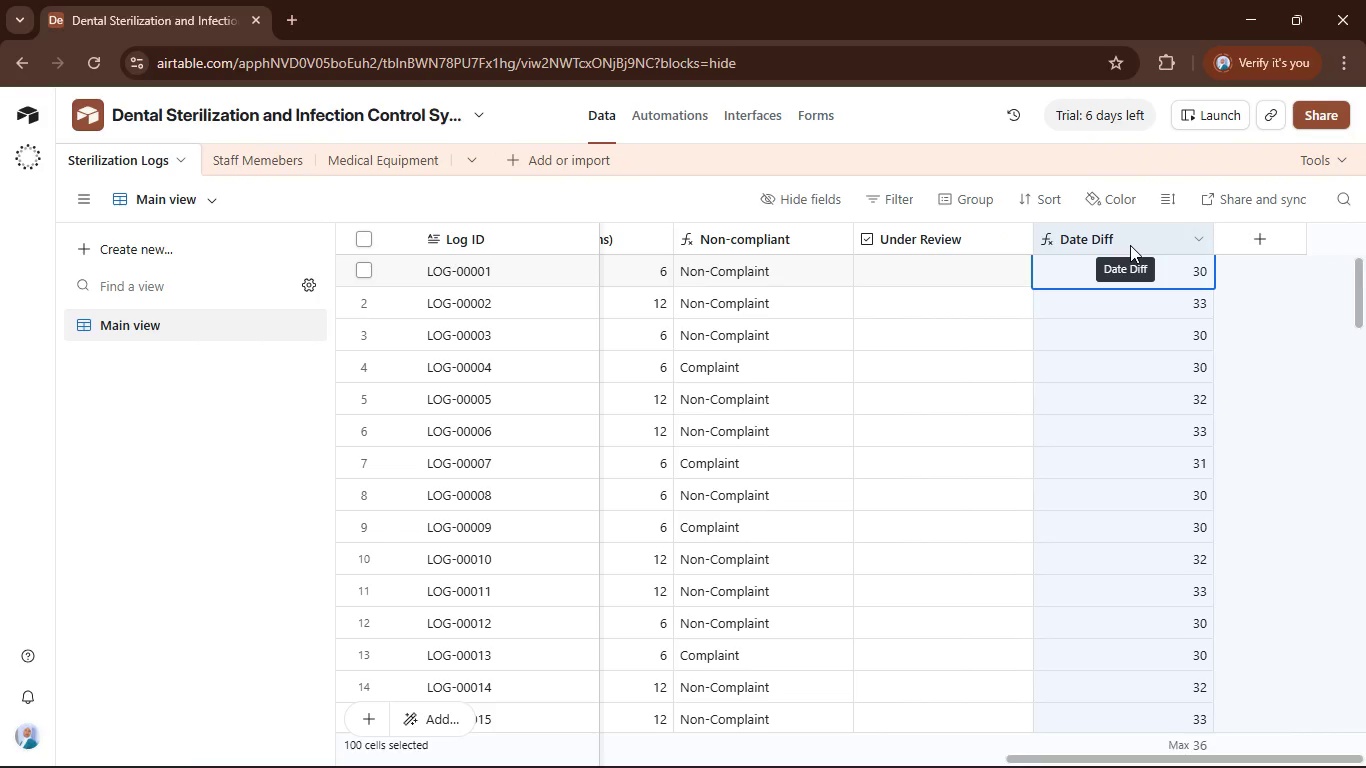 
wait(42.77)
 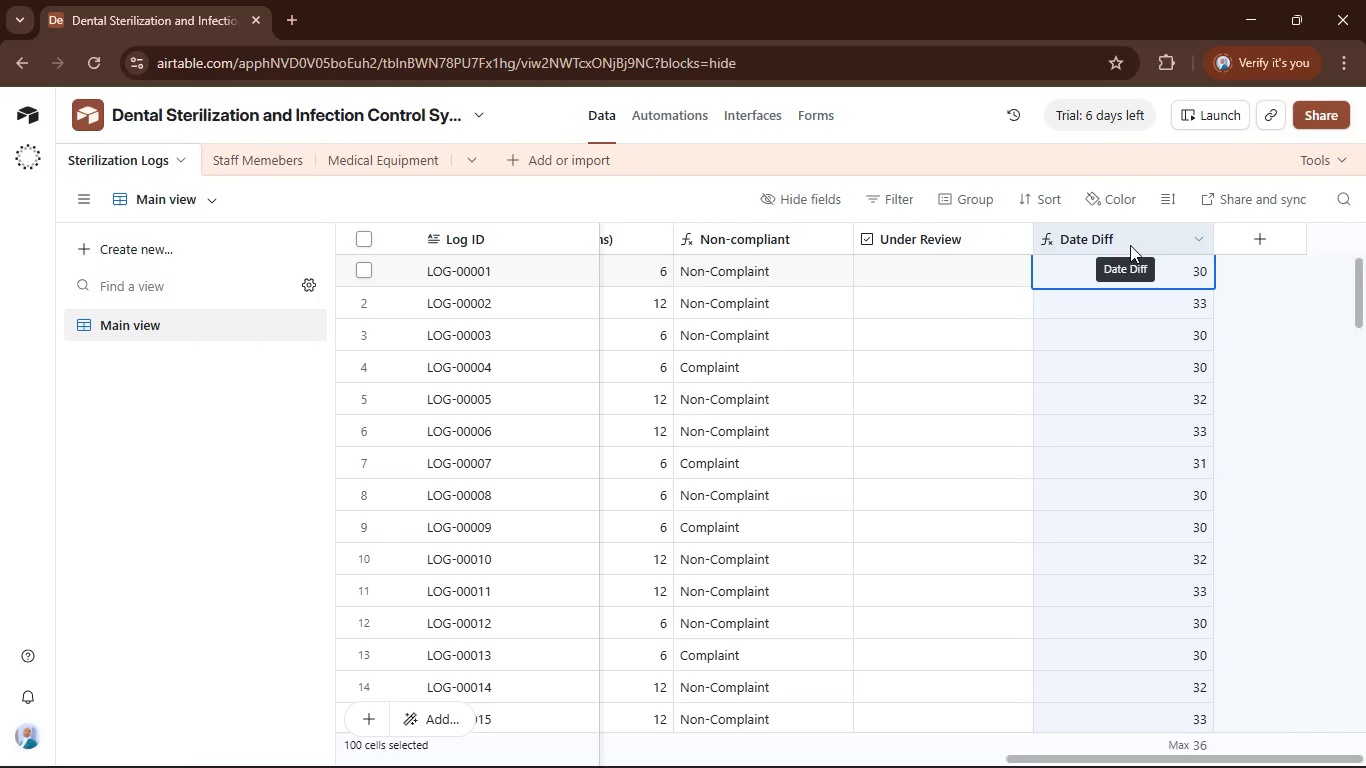 
left_click([1130, 245])
 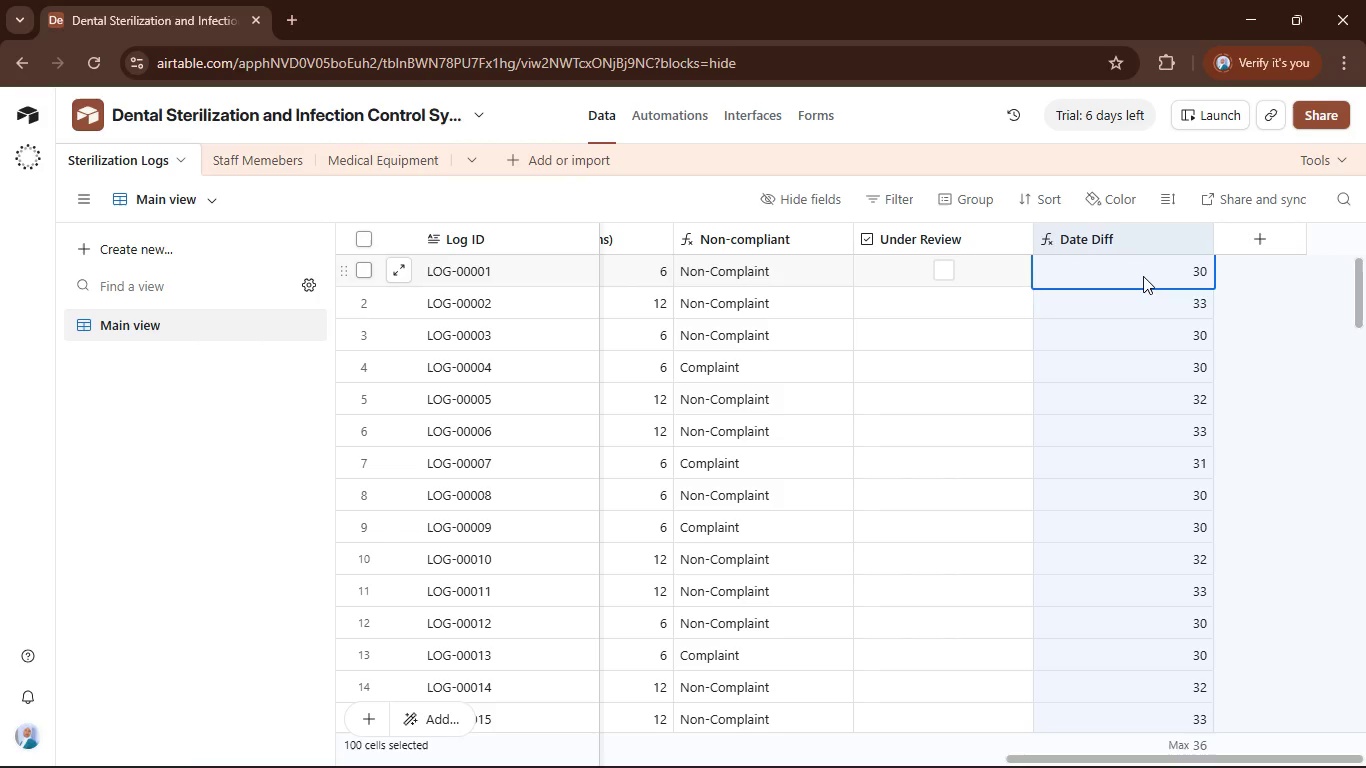 
wait(9.84)
 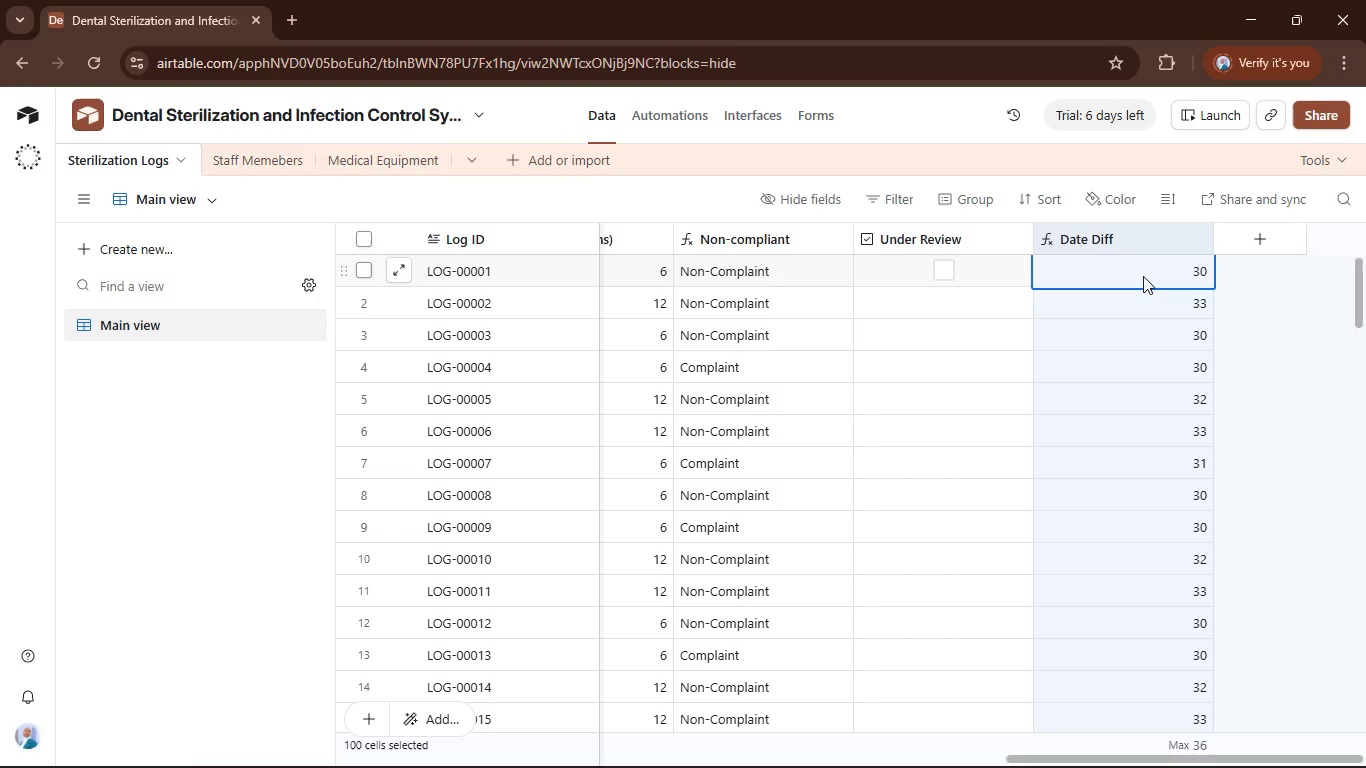 
double_click([1102, 239])
 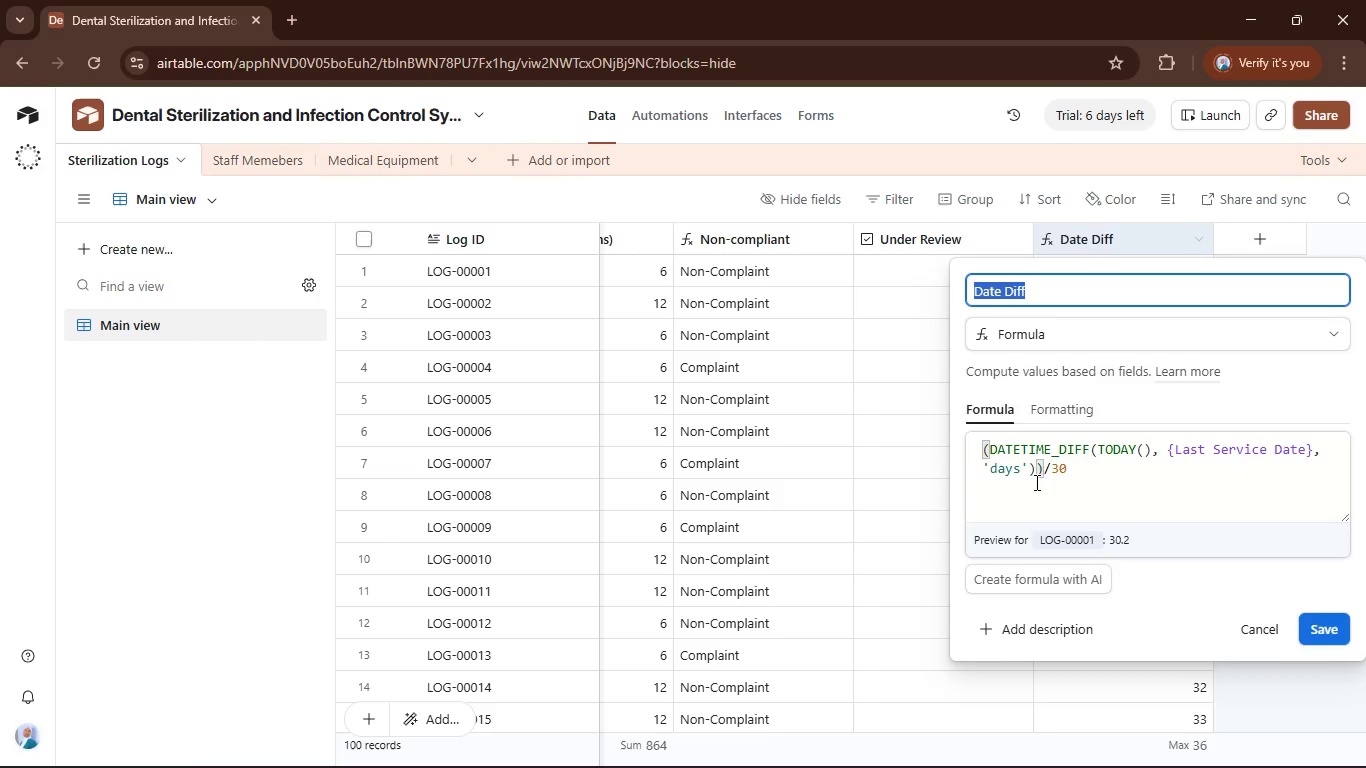 
left_click([1073, 463])
 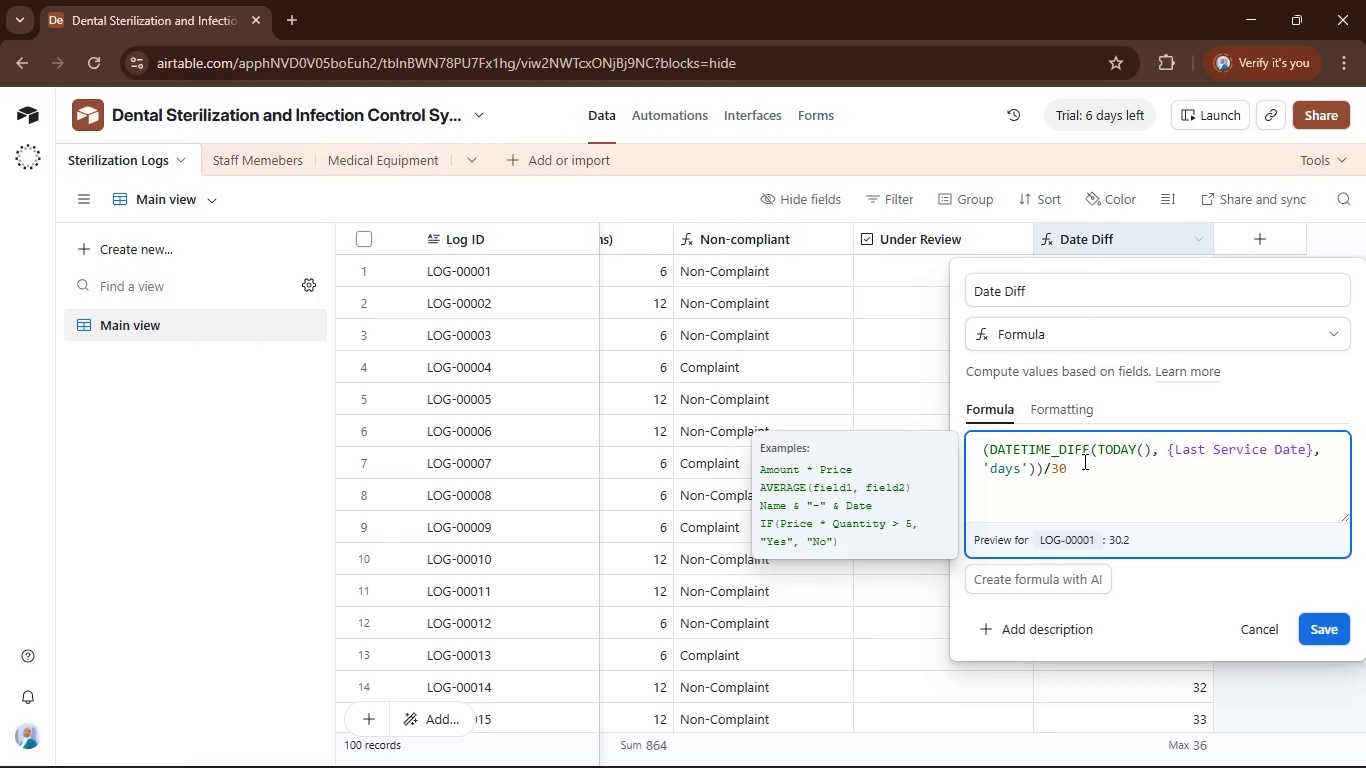 
key(Backspace)
 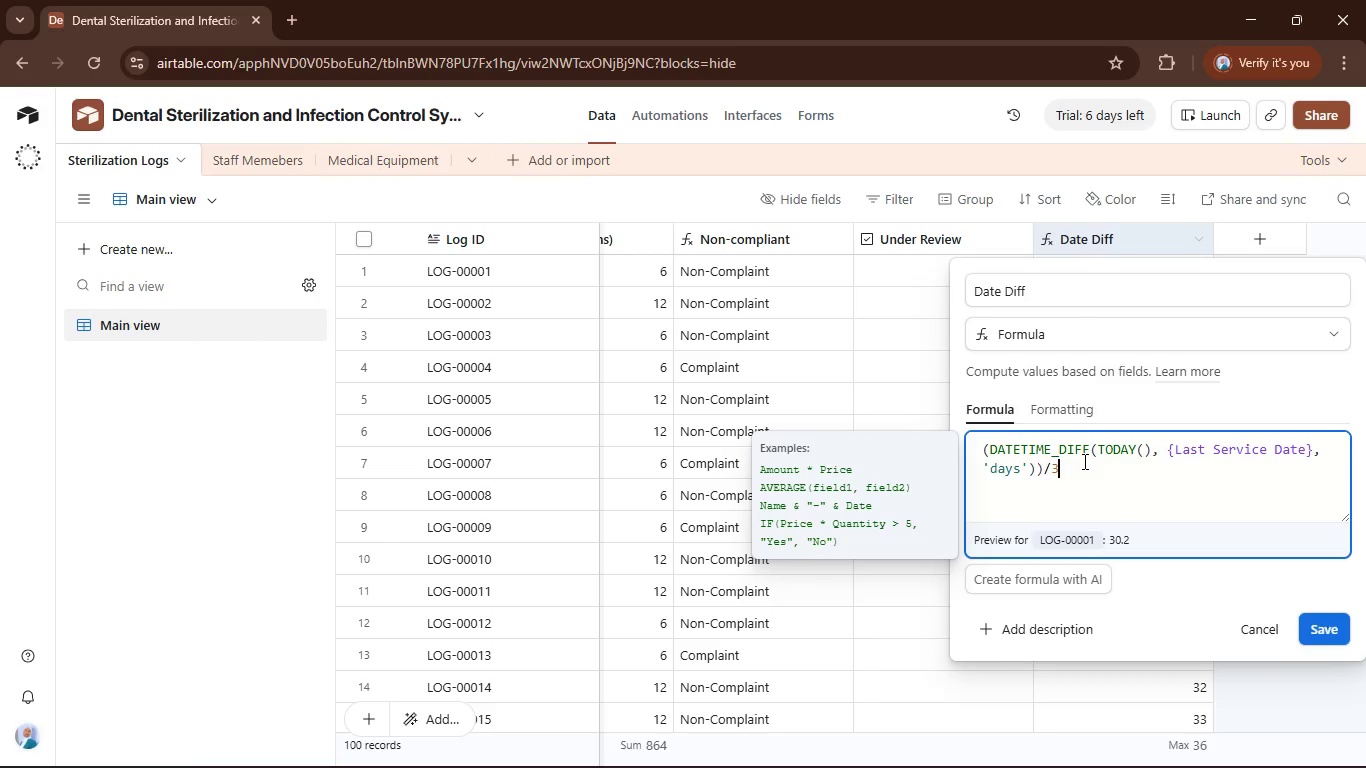 
key(Backspace)
 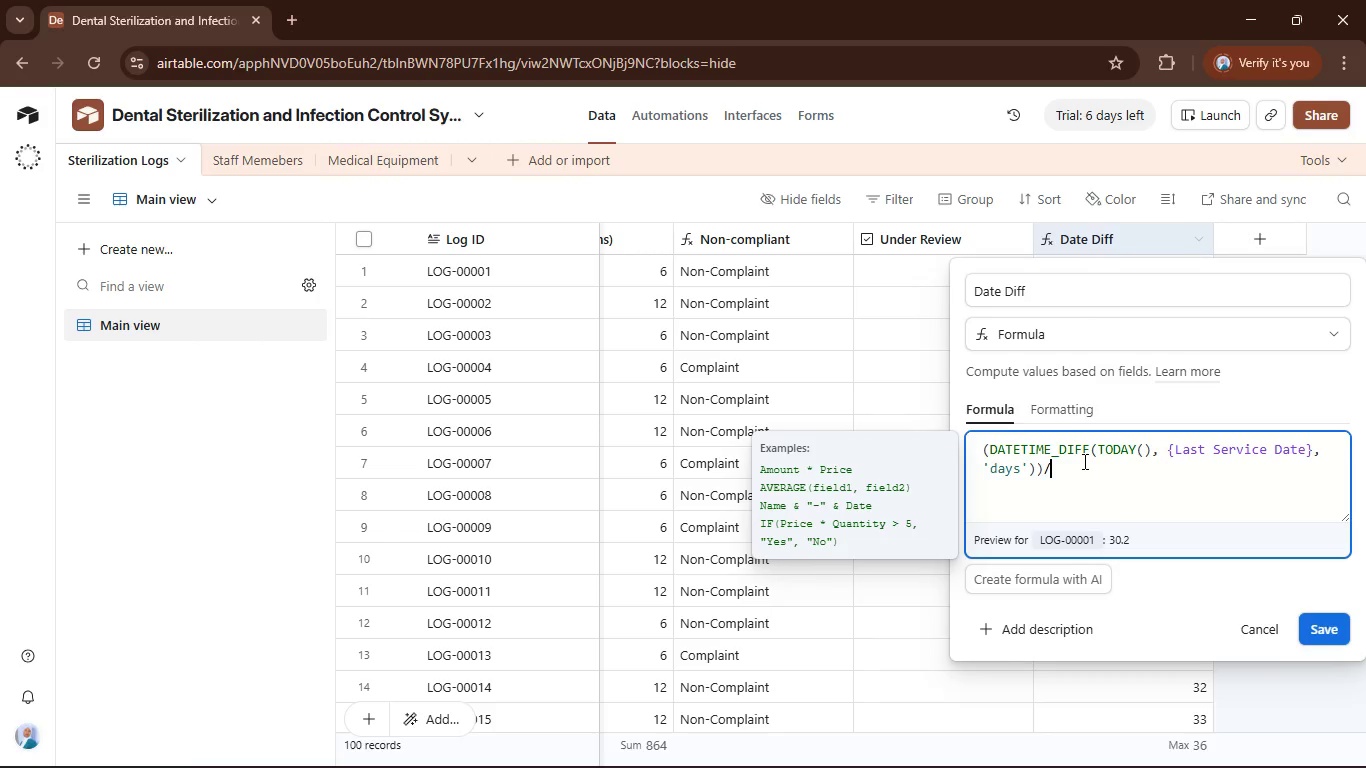 
key(Backspace)
 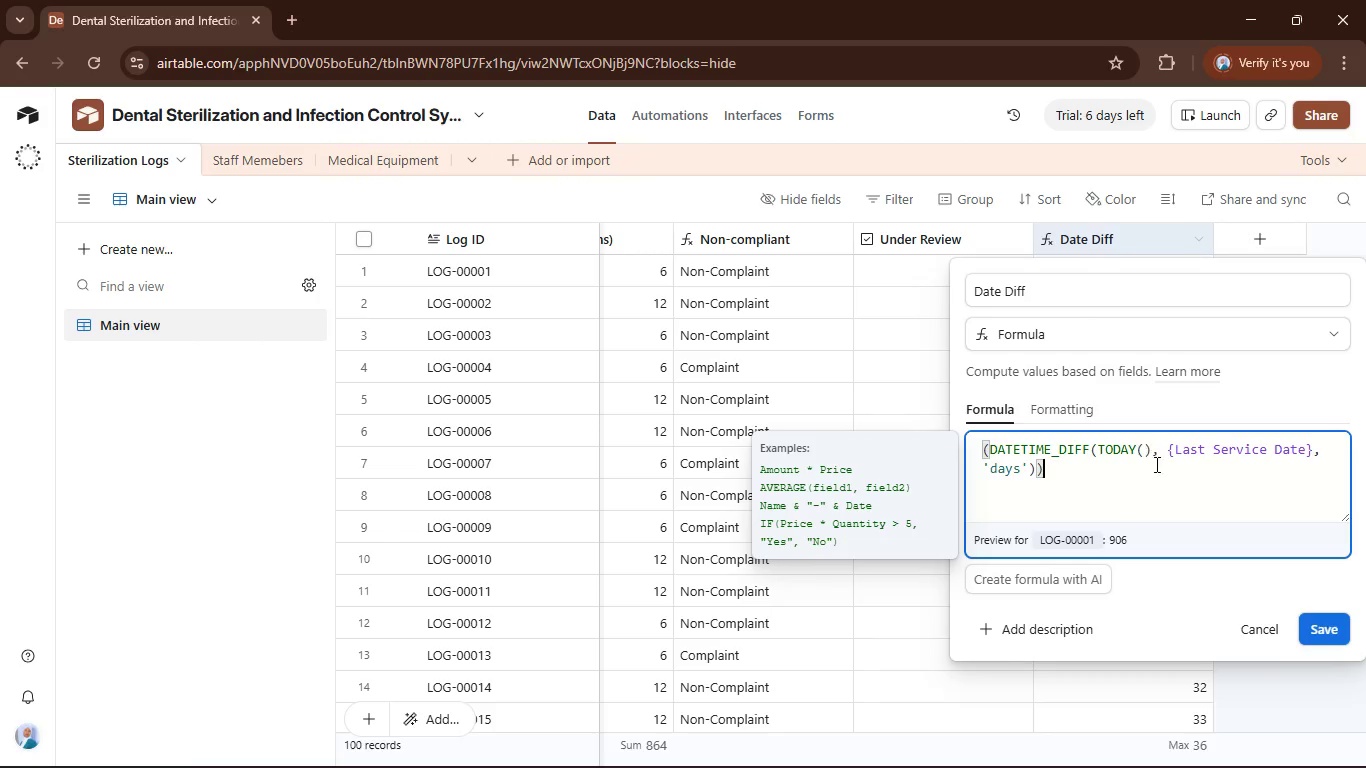 
left_click_drag(start_coordinate=[1167, 450], to_coordinate=[990, 467])
 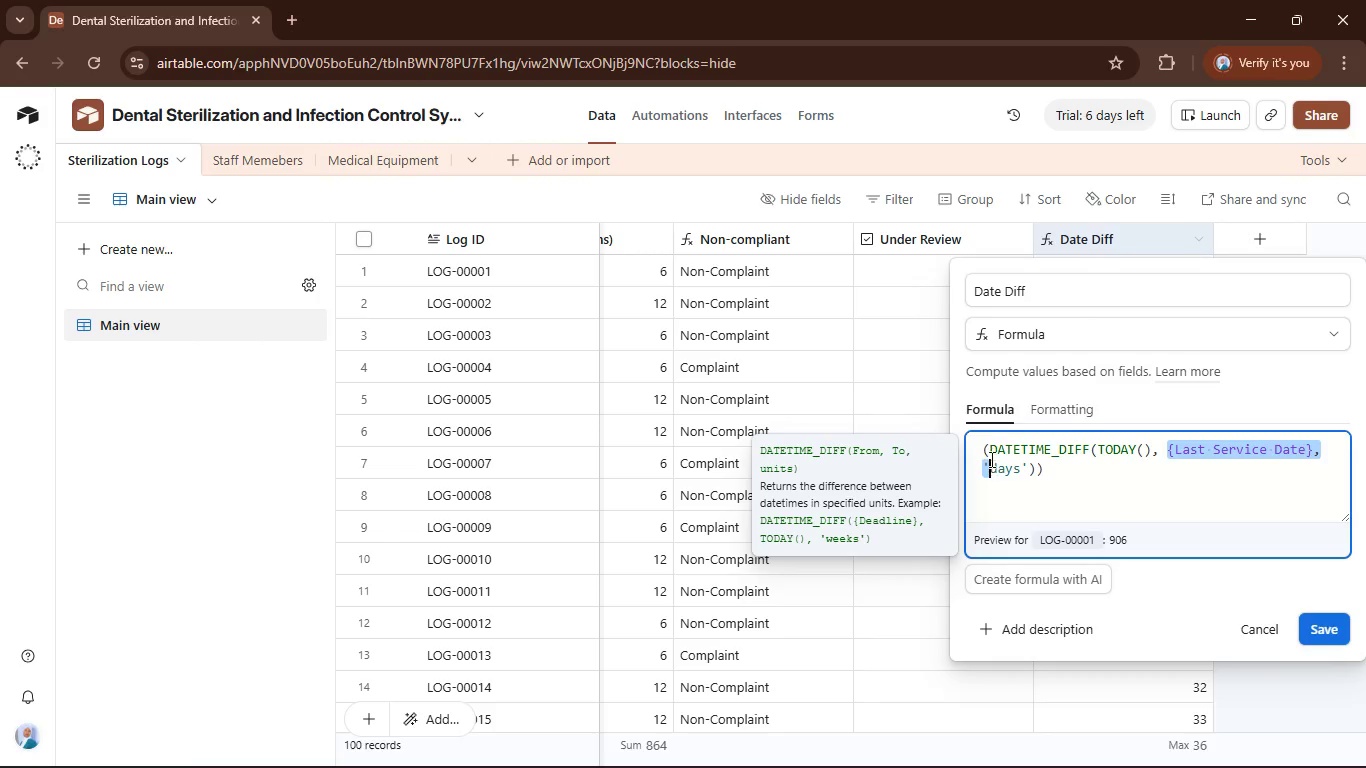 
left_click_drag(start_coordinate=[990, 467], to_coordinate=[988, 452])
 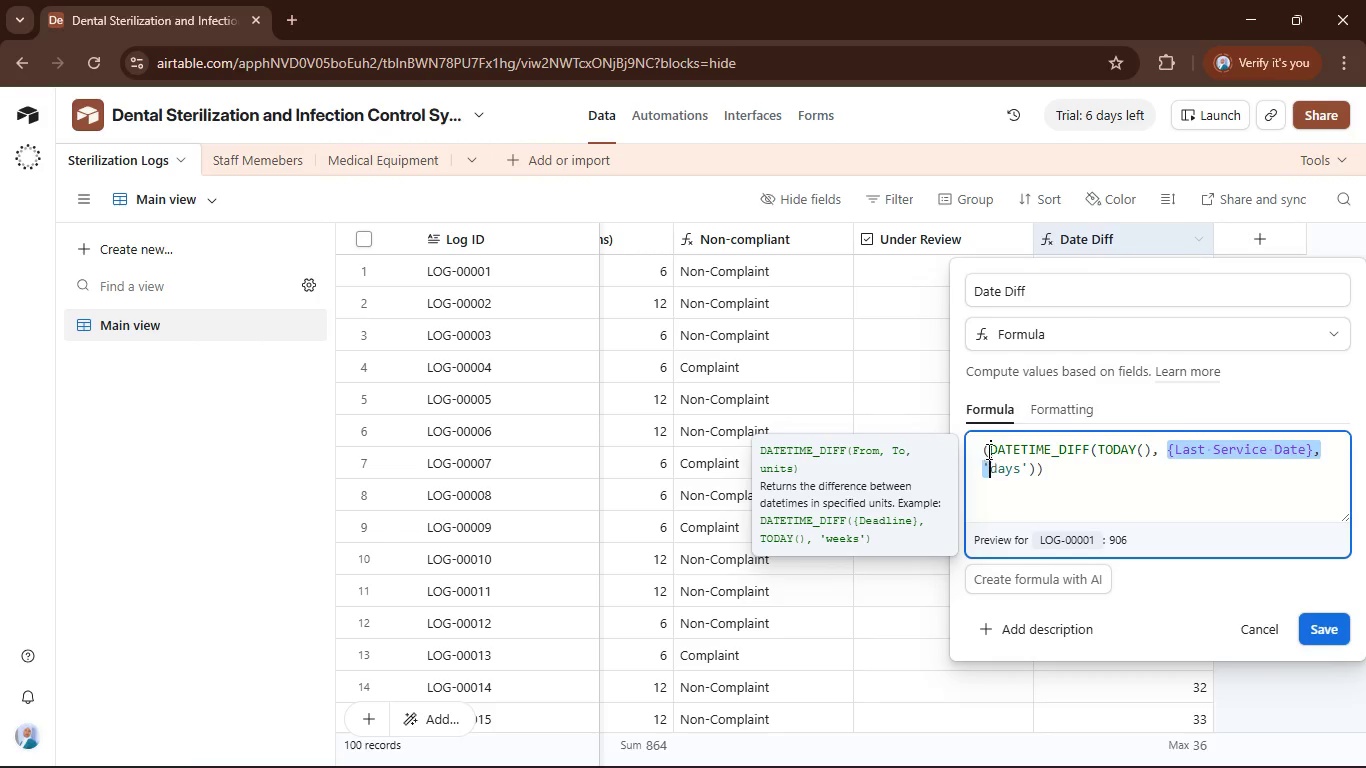 
left_click_drag(start_coordinate=[987, 451], to_coordinate=[976, 447])
 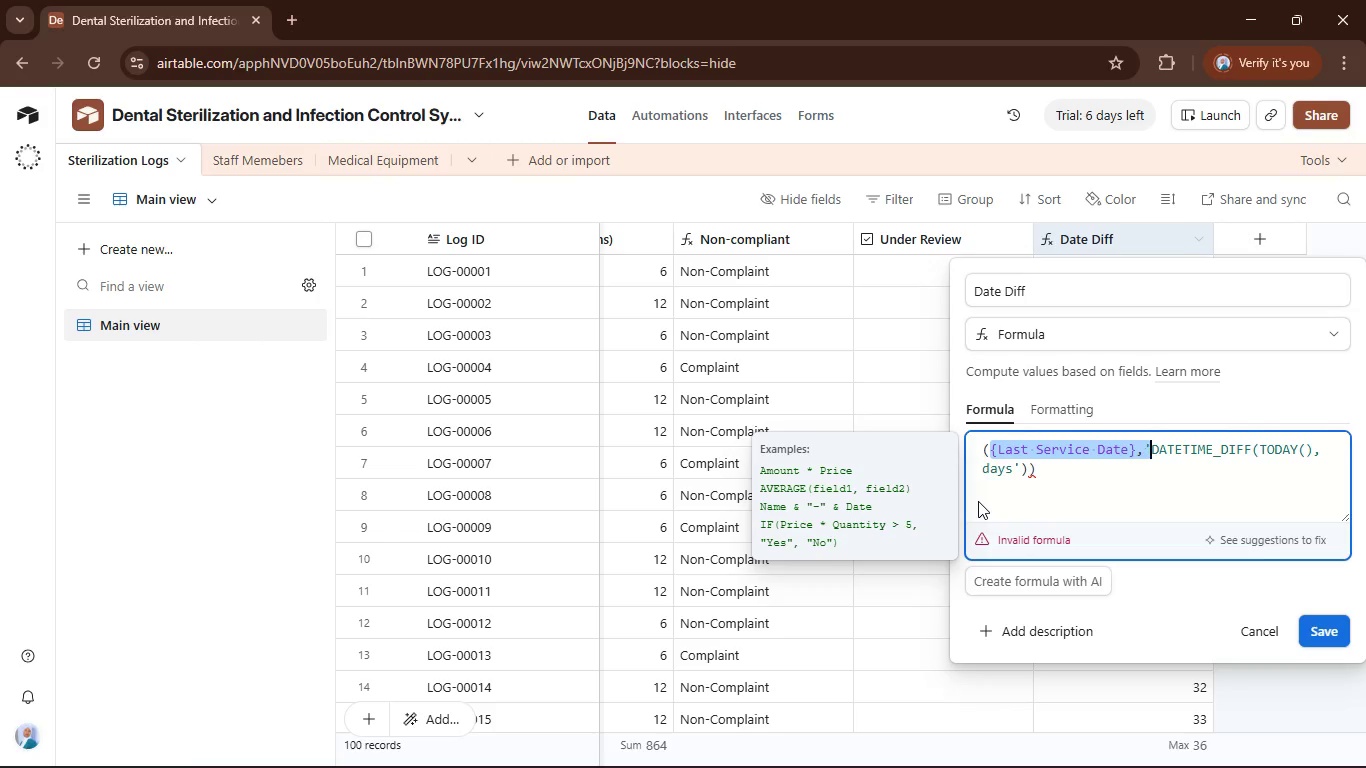 
key(Backslash)
 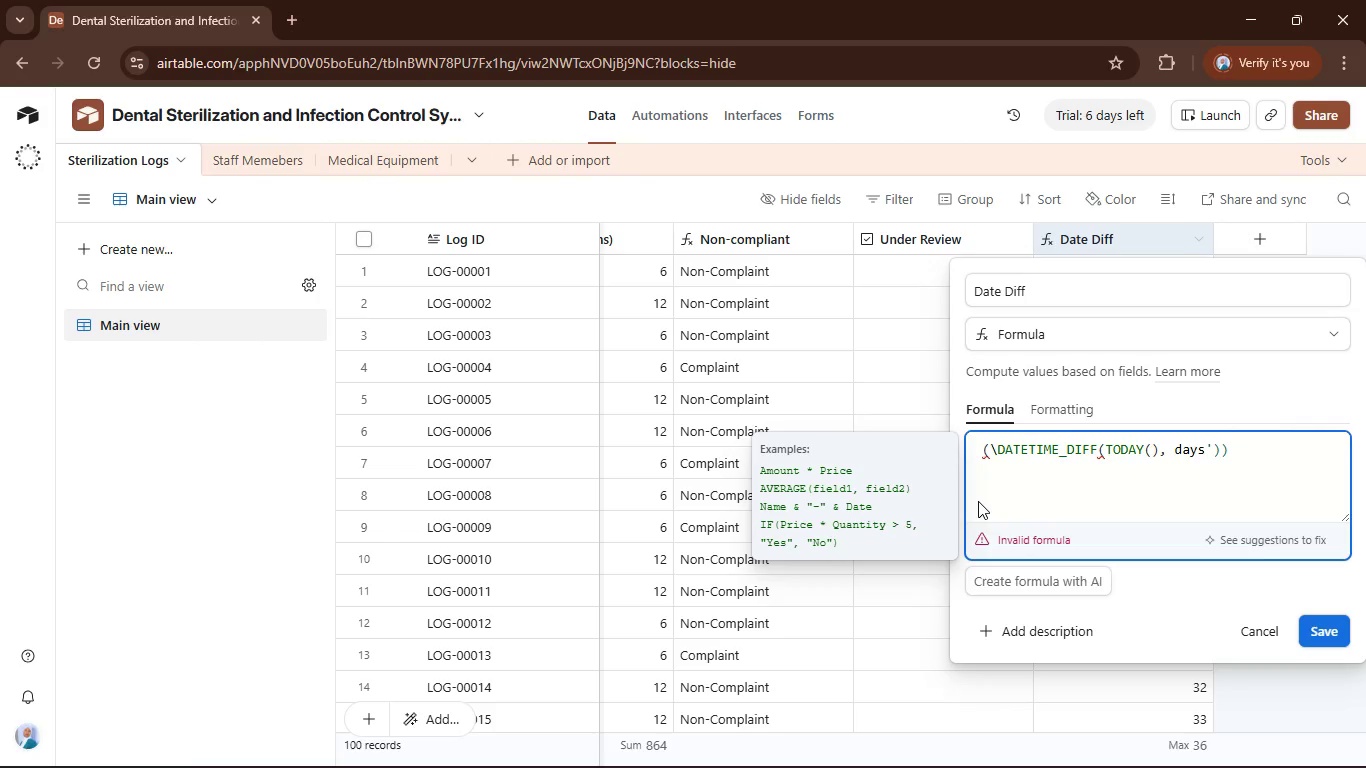 
key(Backspace)
 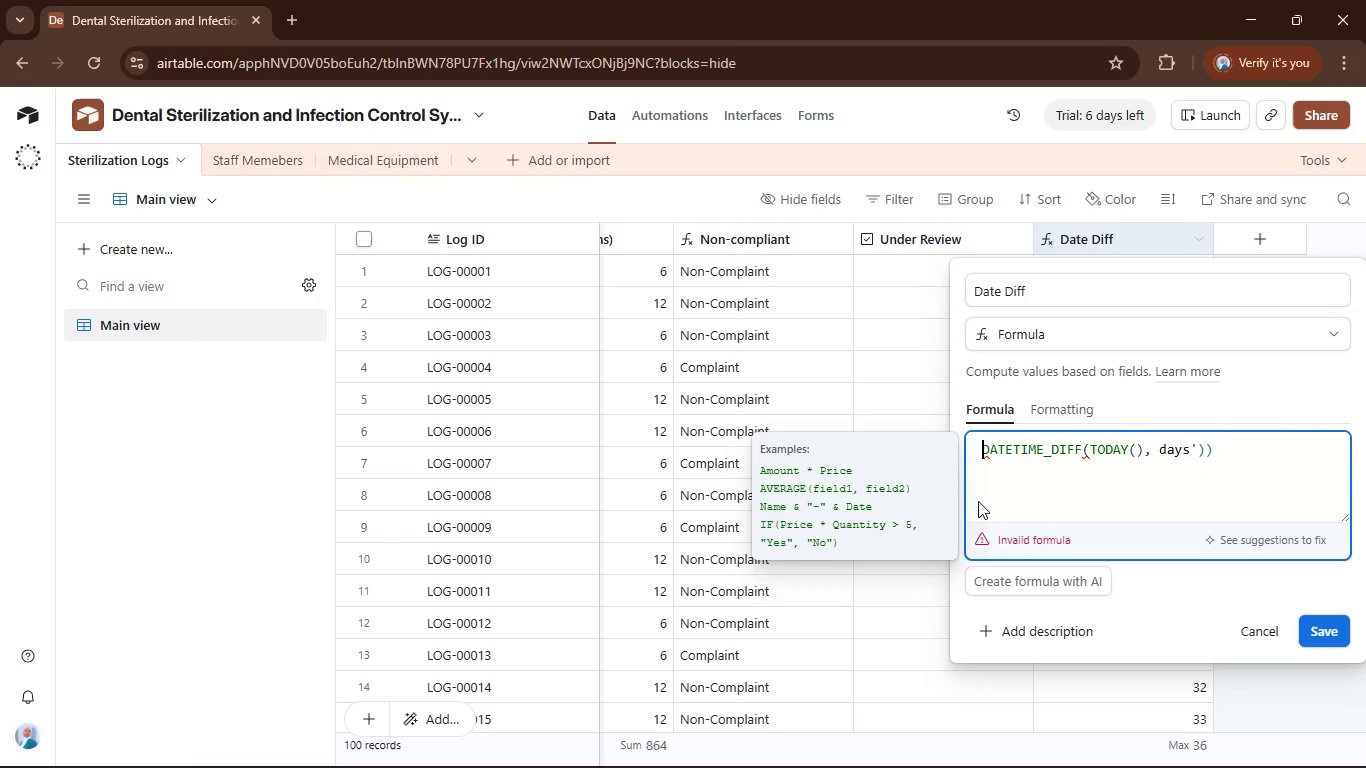 
key(Backspace)
 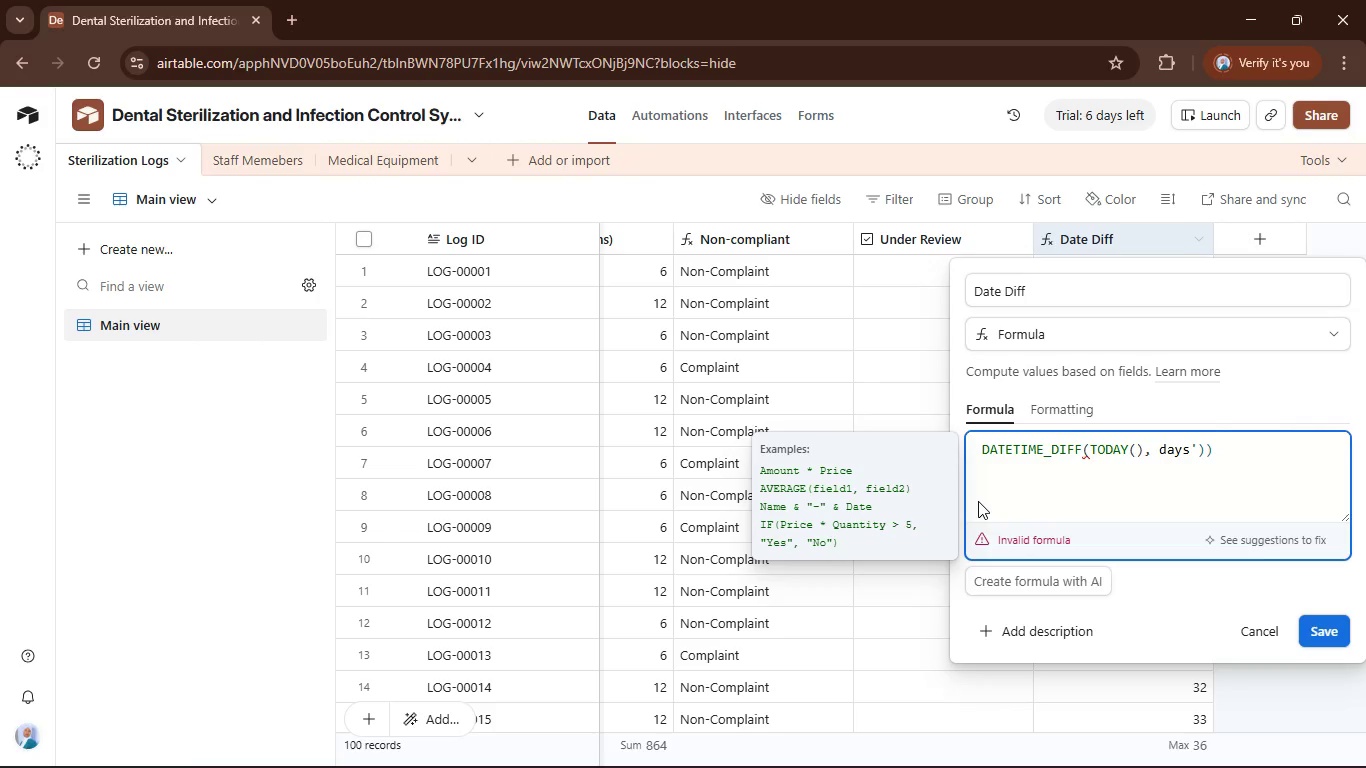 
key(Quote)
 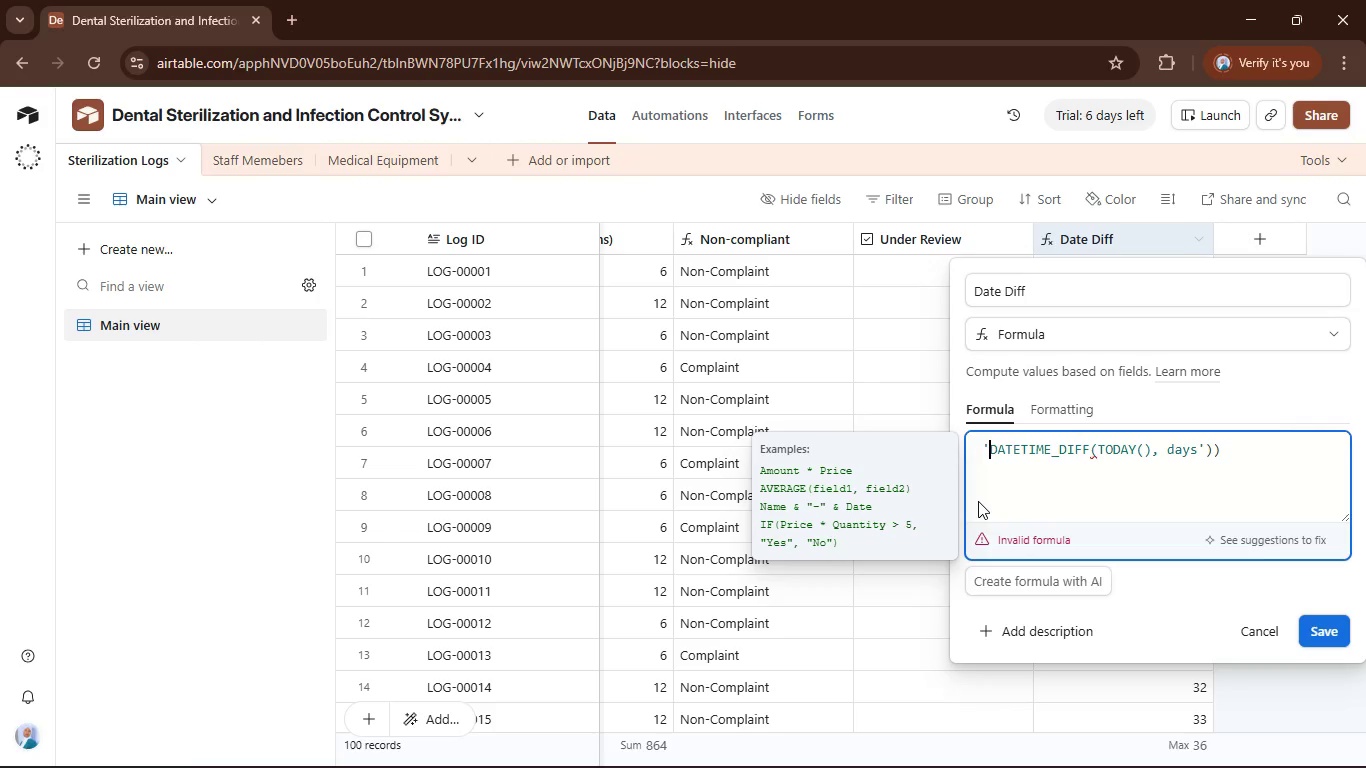 
key(ArrowLeft)
 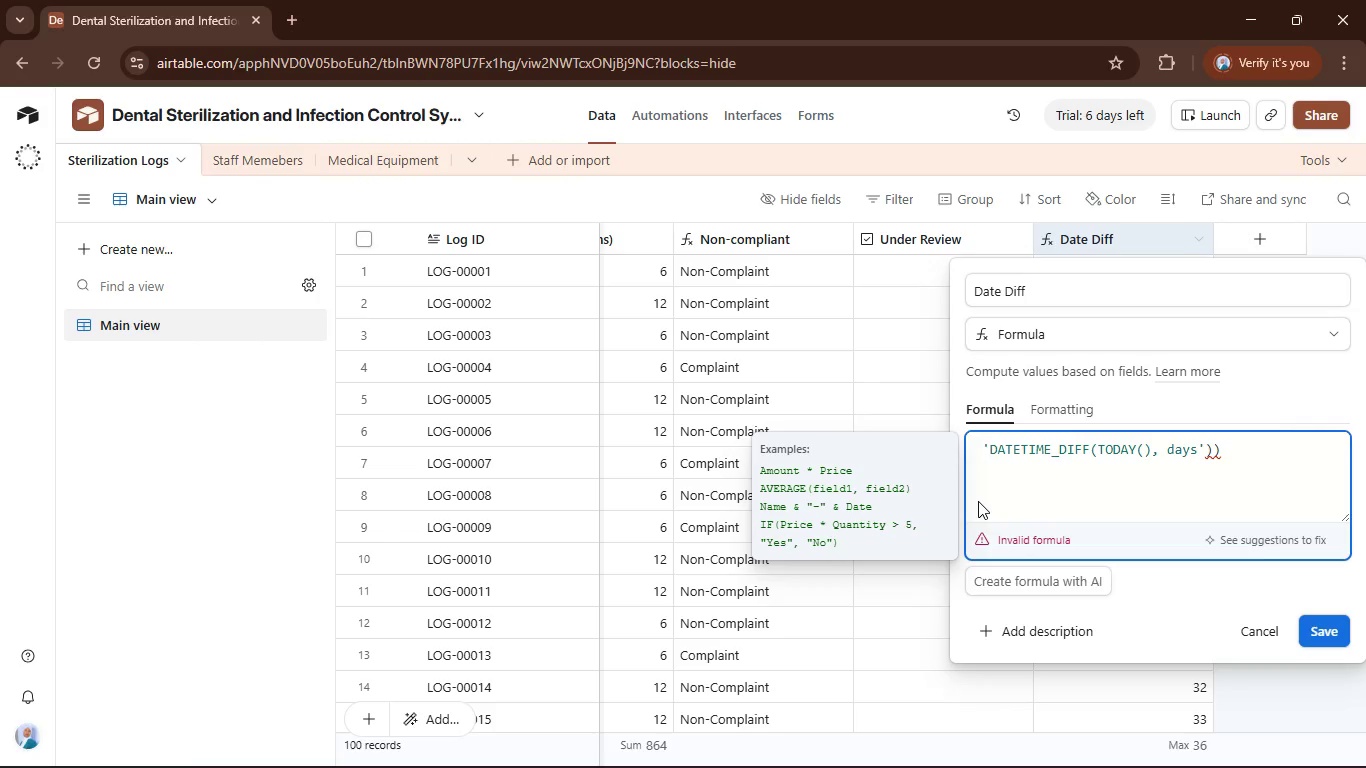 
key(Control+A)
 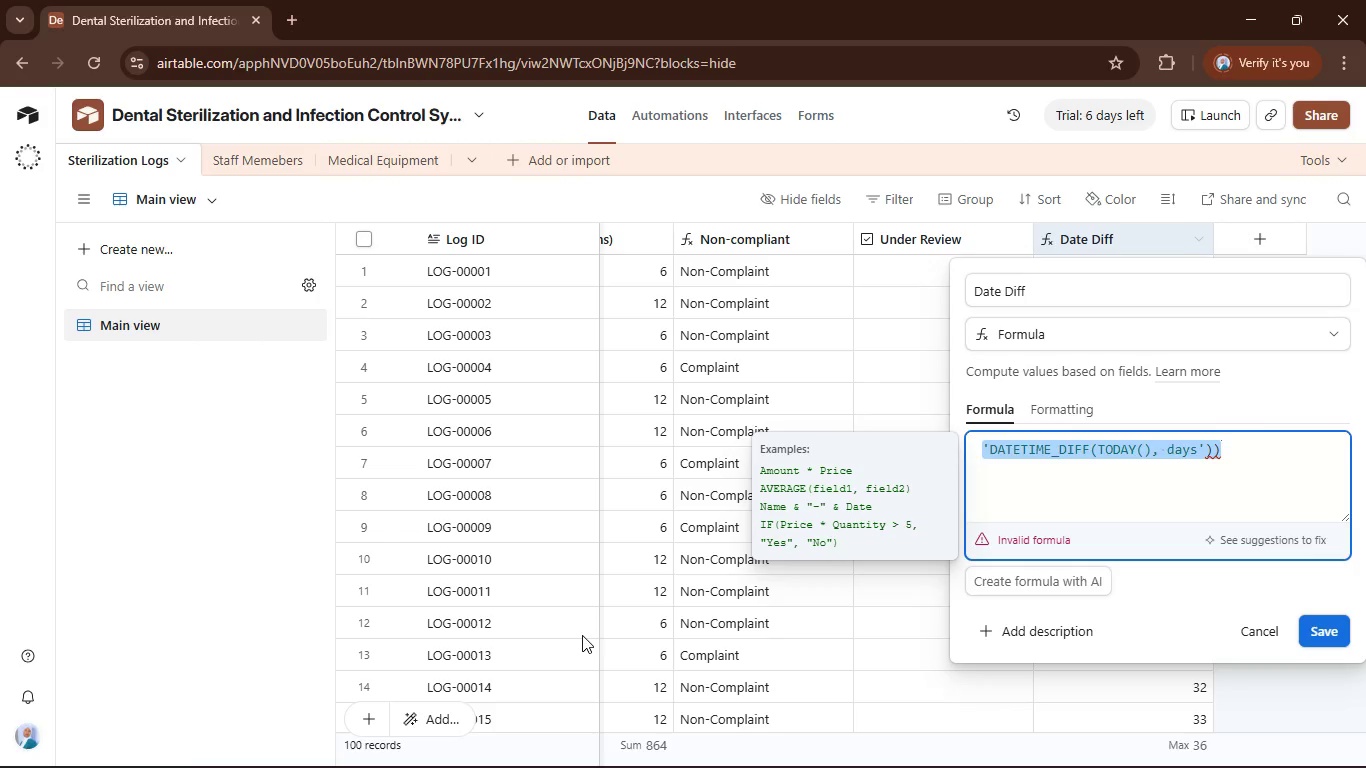 
key(Backspace)
type(datead)
 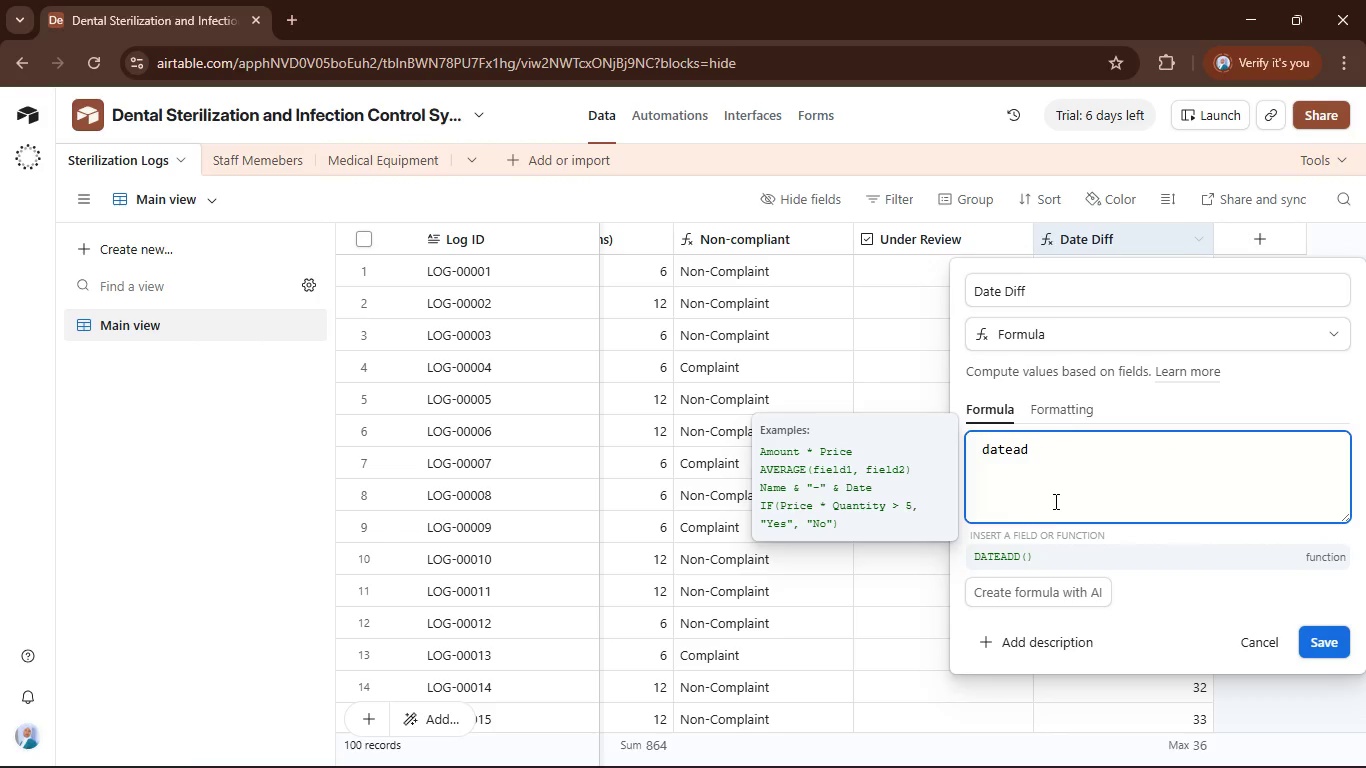 
left_click([1038, 560])
 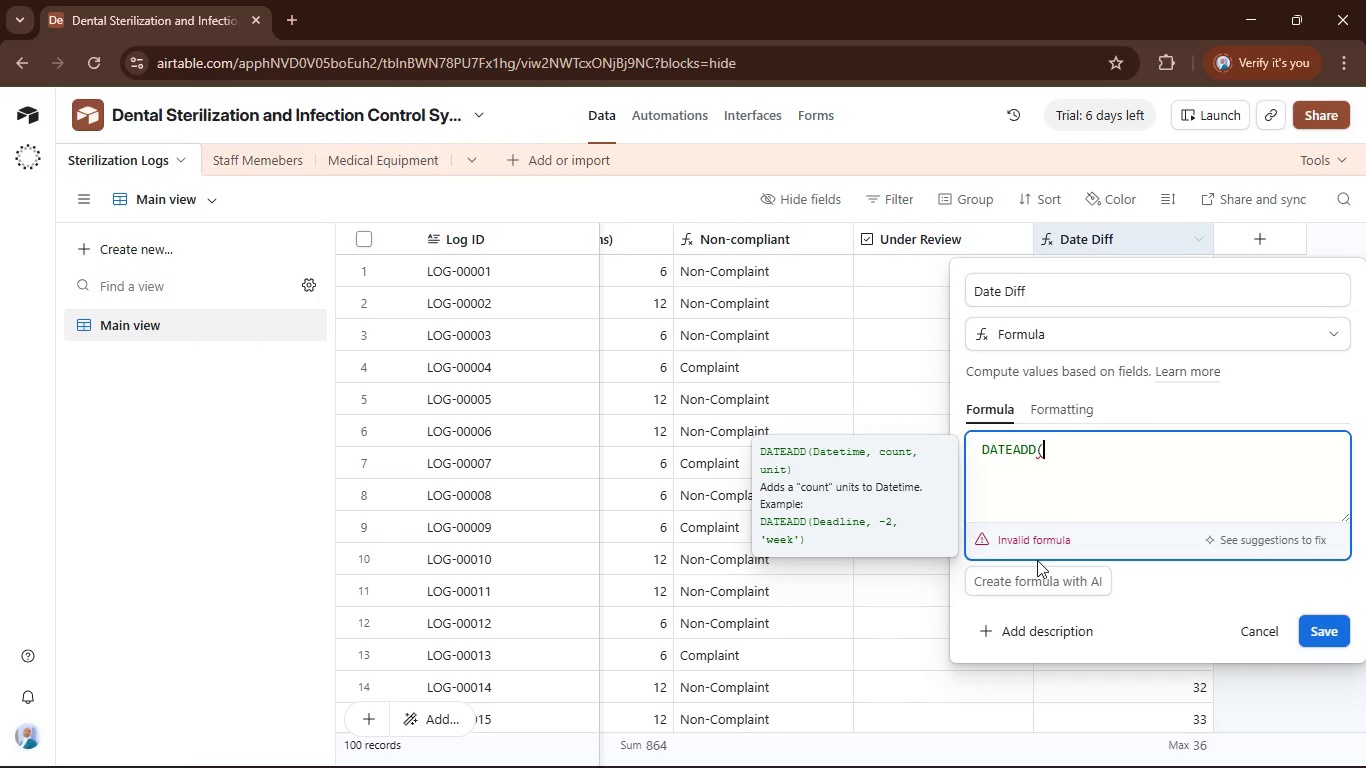 
wait(6.12)
 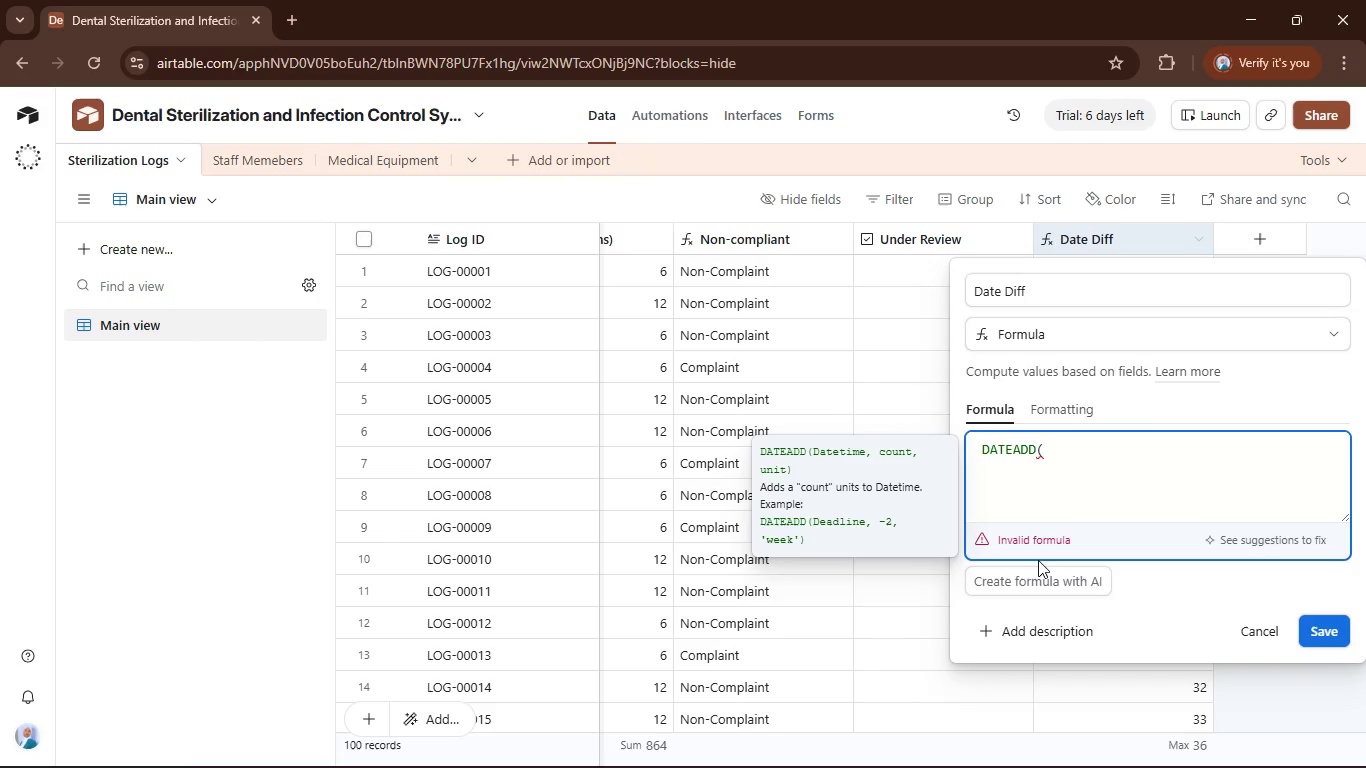 
key(Shift+0)
 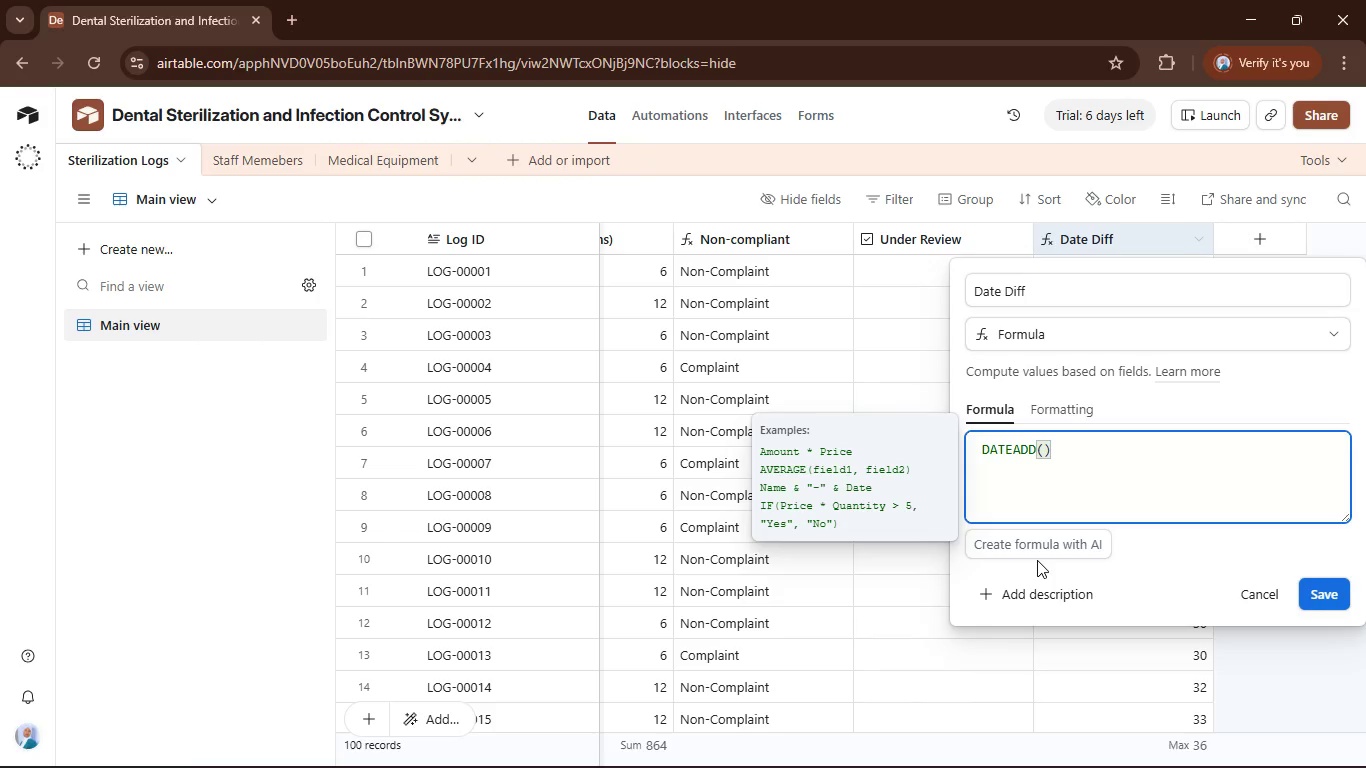 
key(ArrowLeft)
 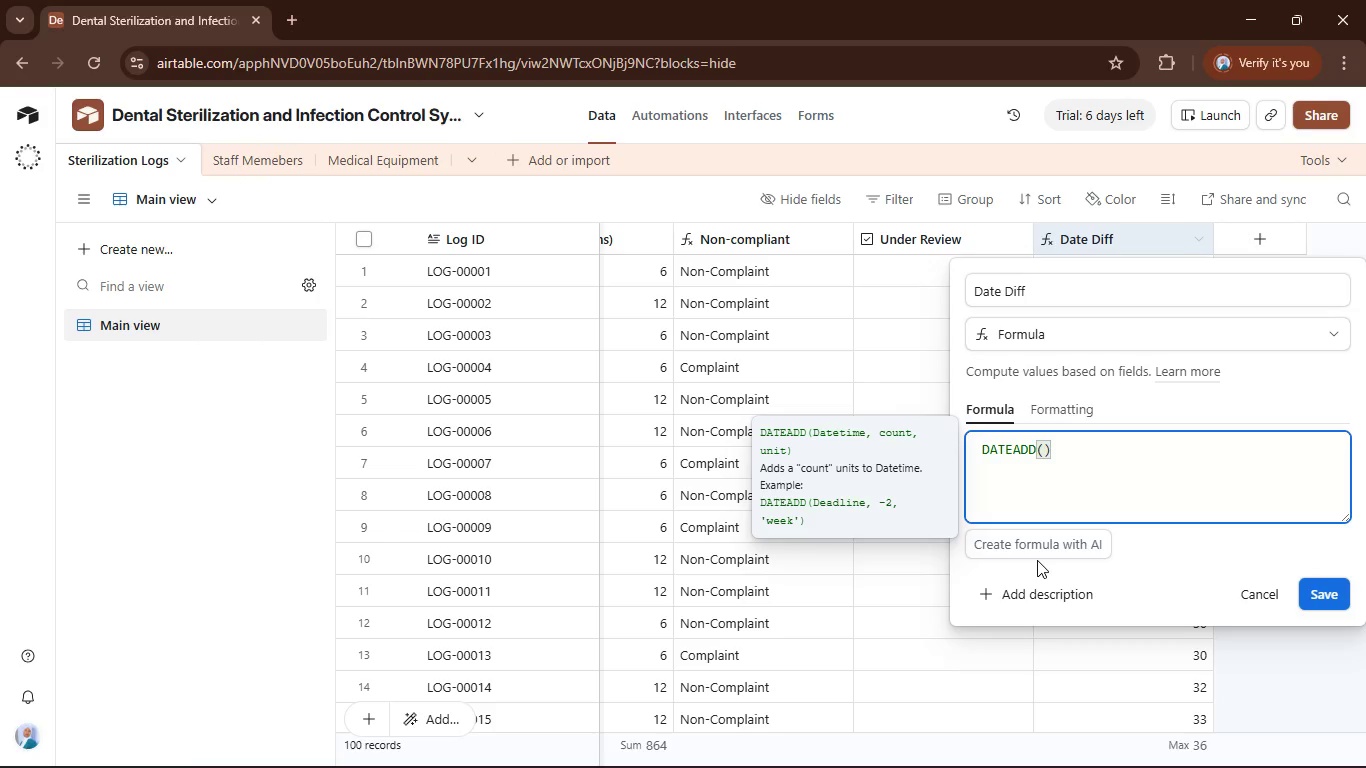 
type(last)
 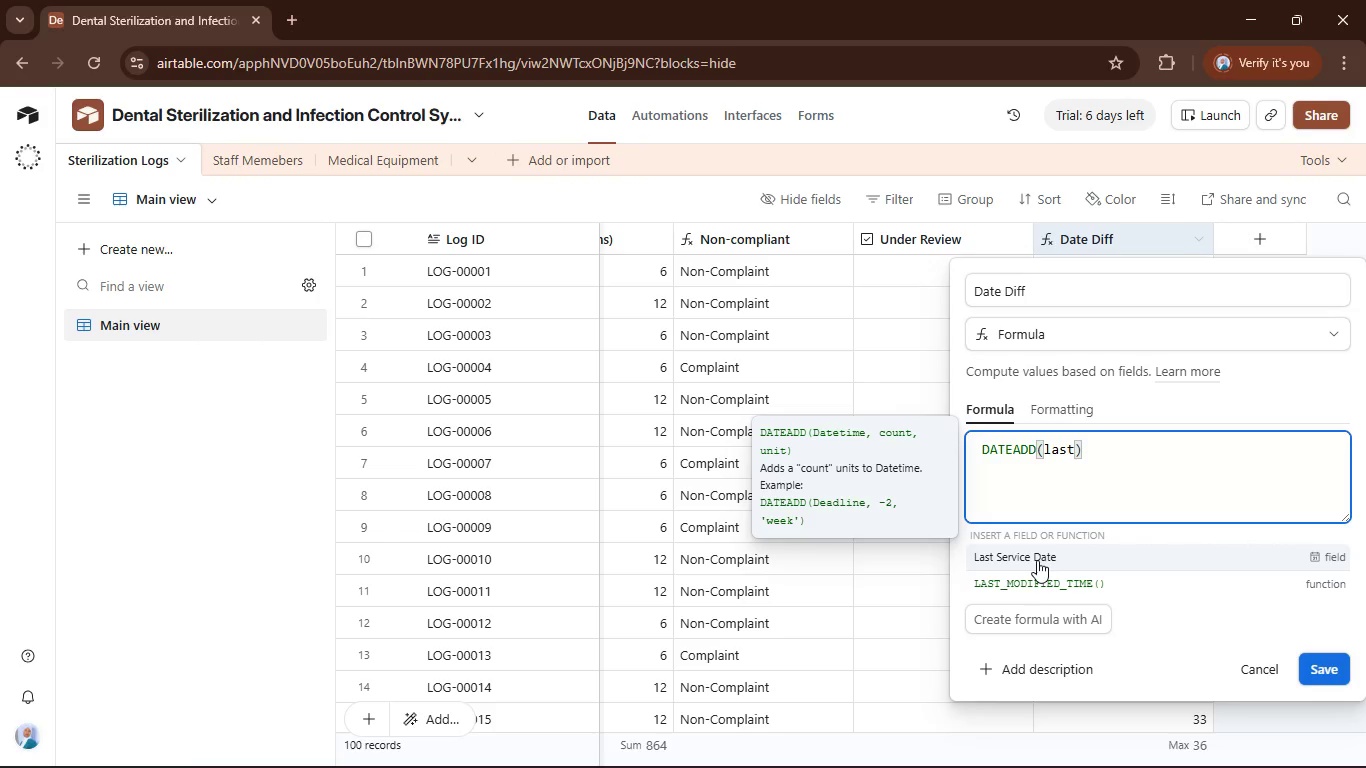 
left_click([1074, 561])
 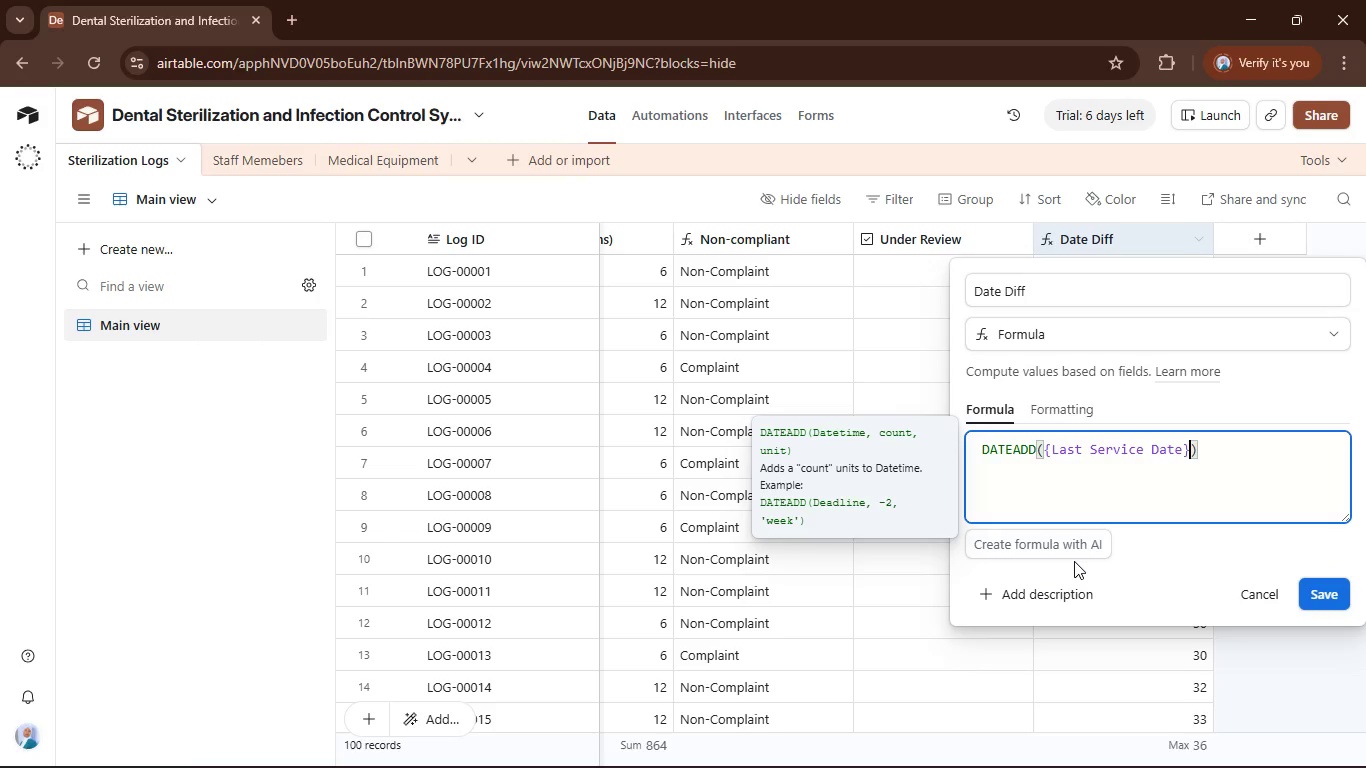 
key(Comma)
 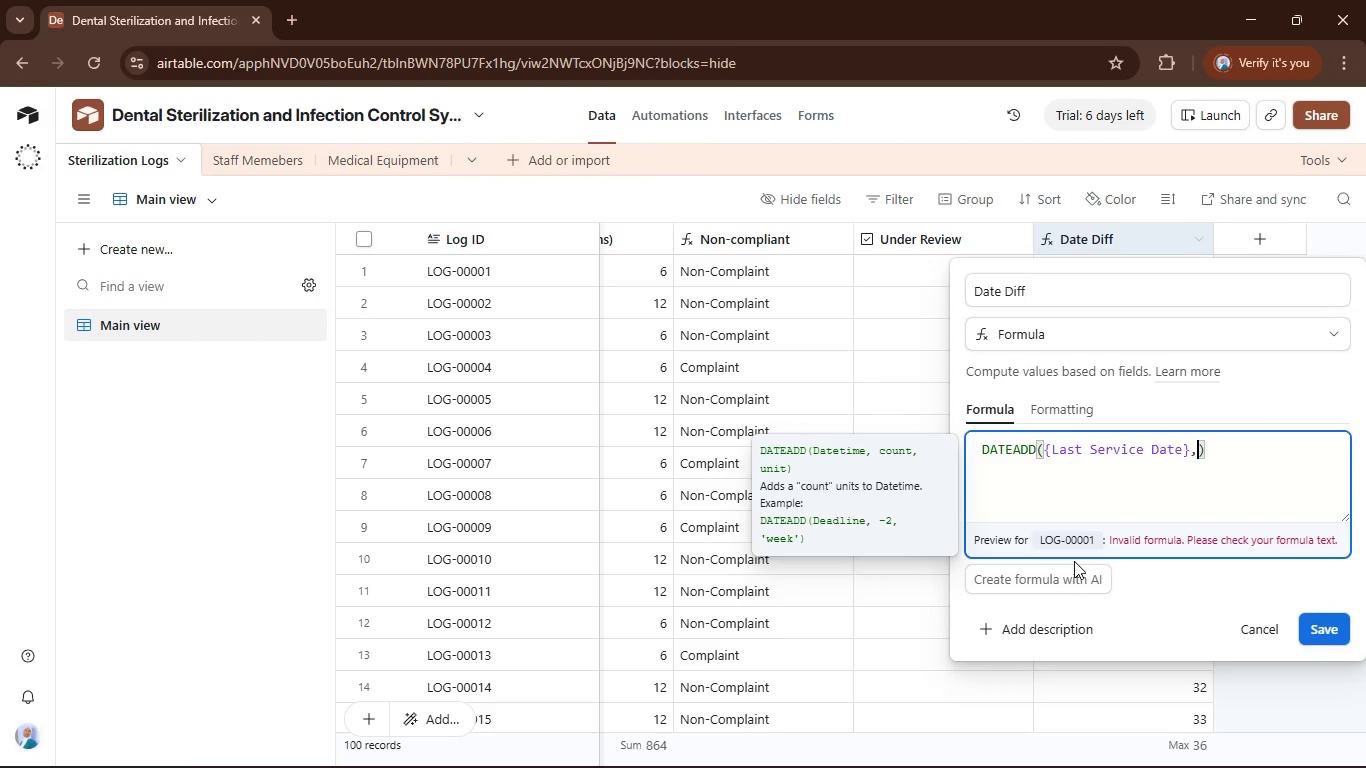 
wait(10.2)
 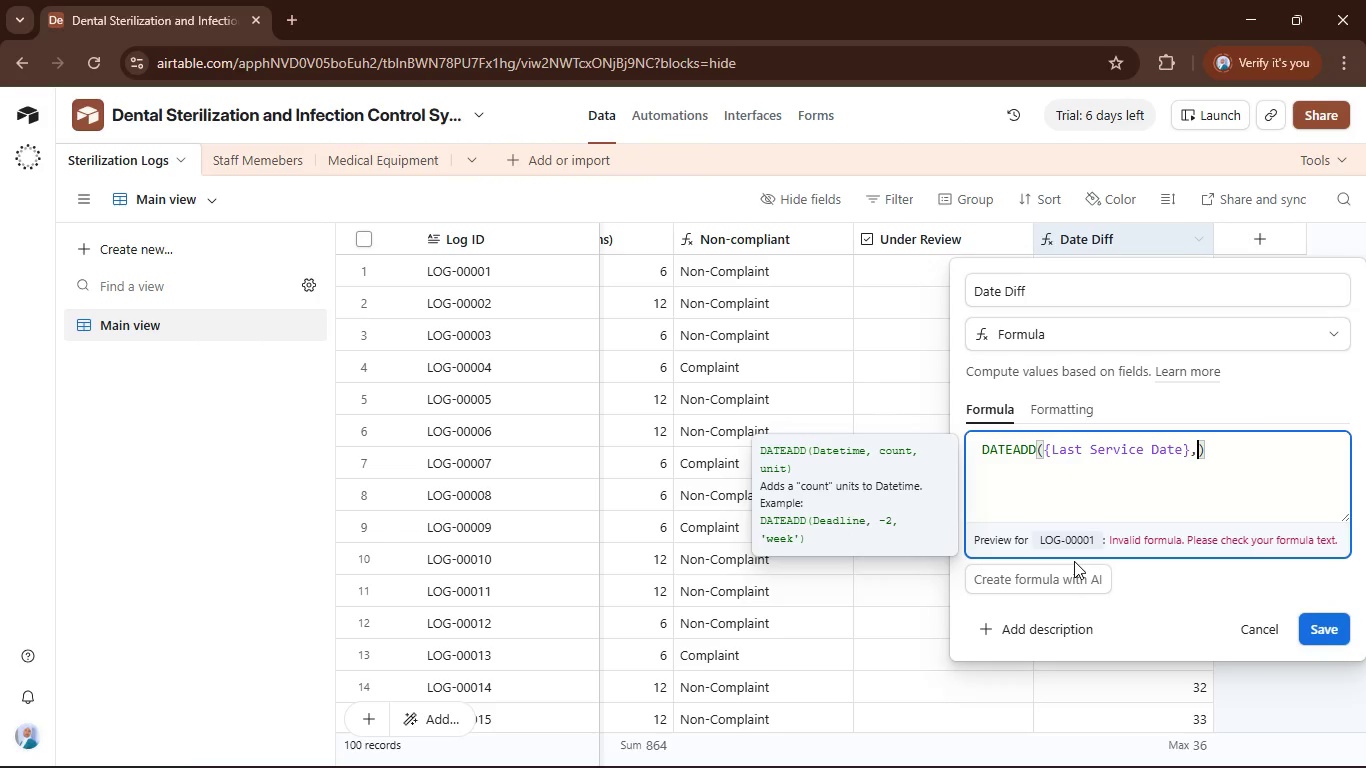 
type(se)
 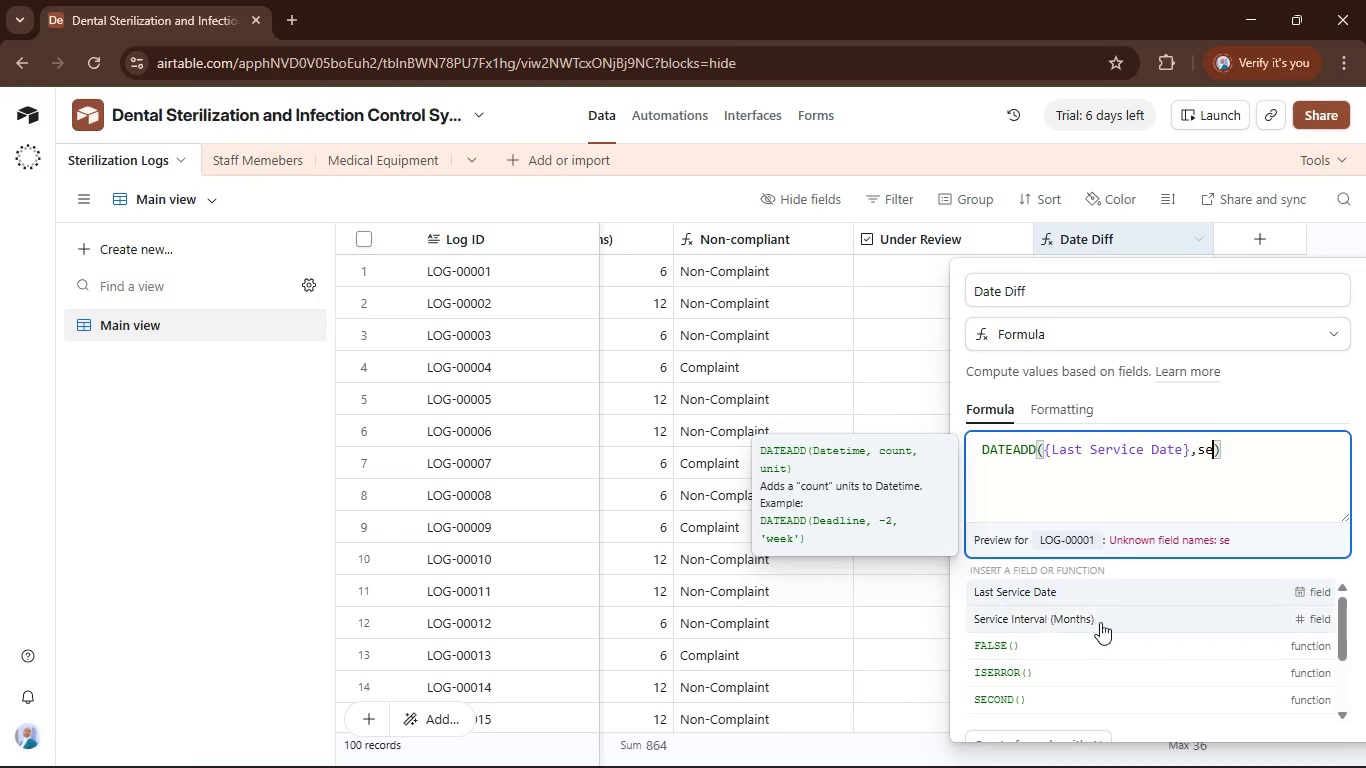 
left_click([1102, 619])
 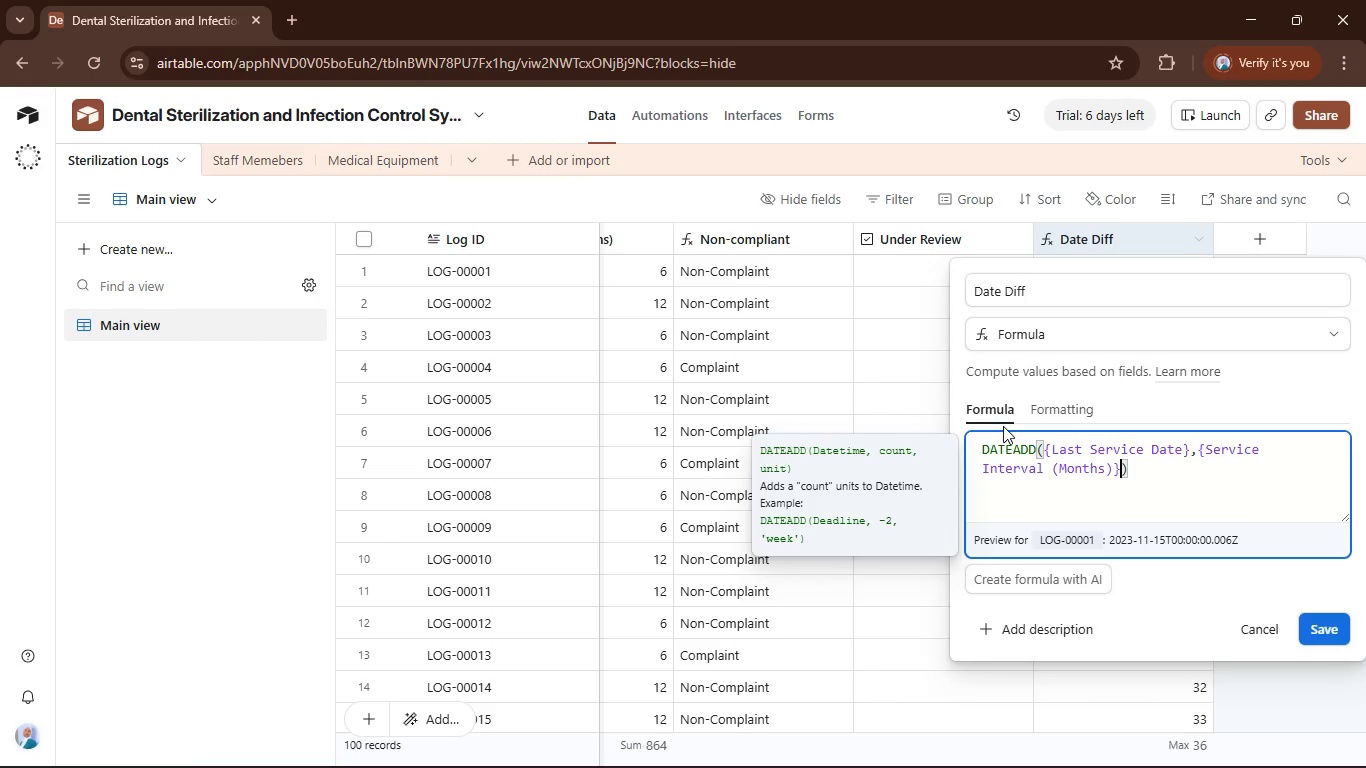 
wait(13.36)
 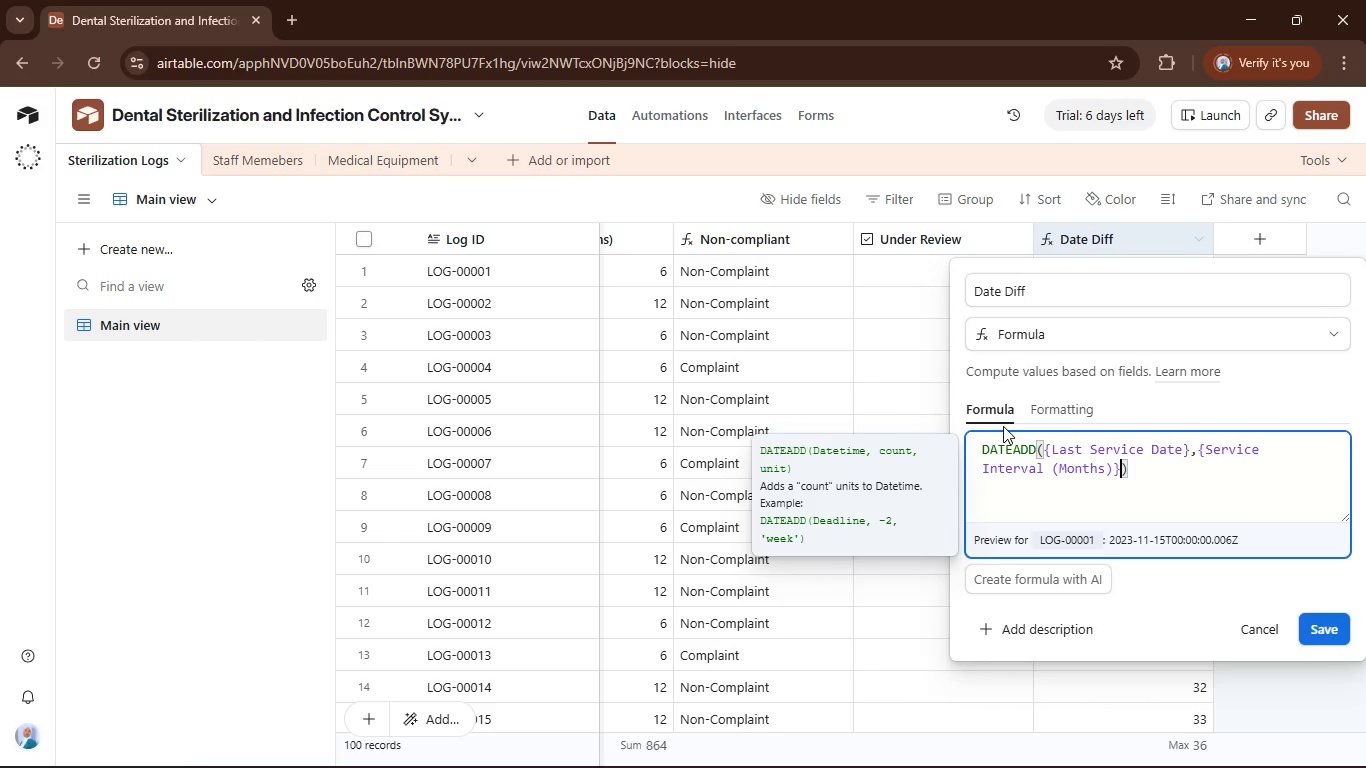 
left_click([1197, 452])
 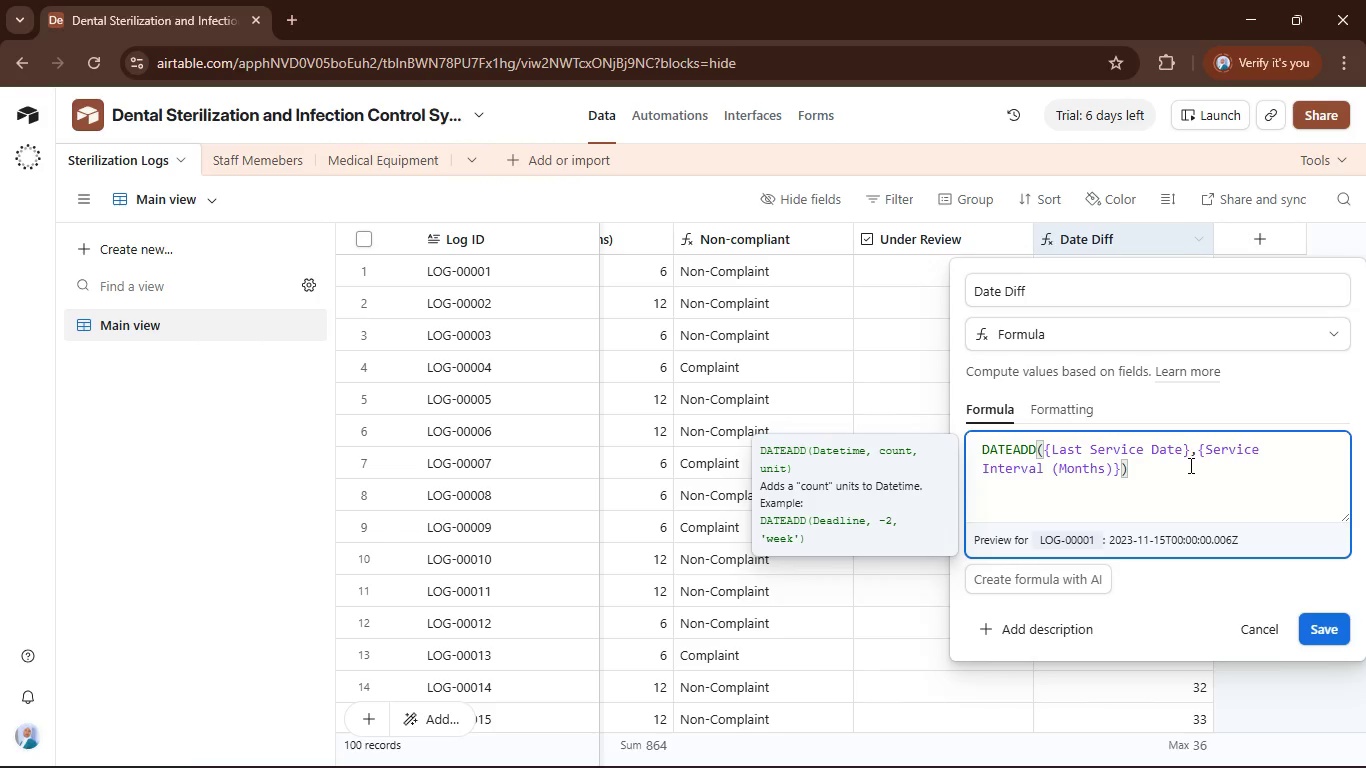 
key(Shift+9)
 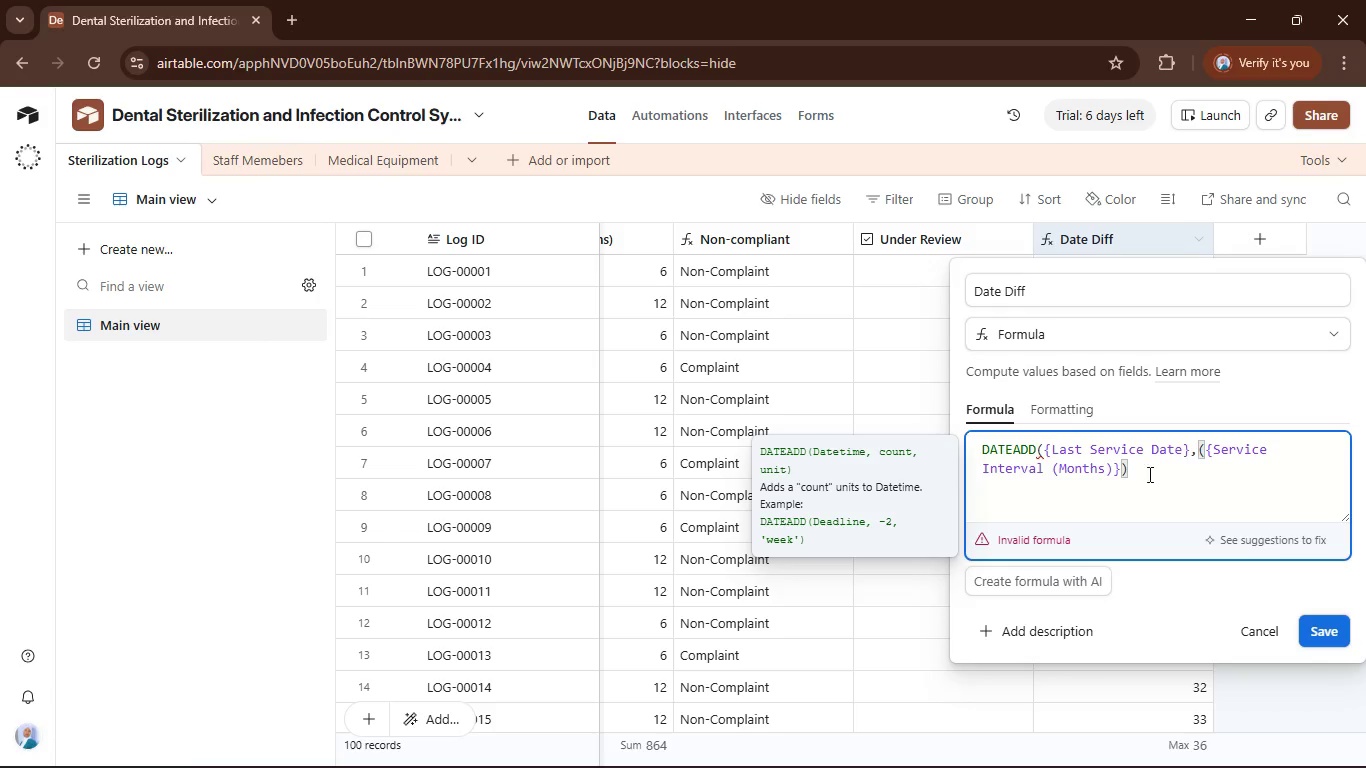 
left_click([1111, 471])
 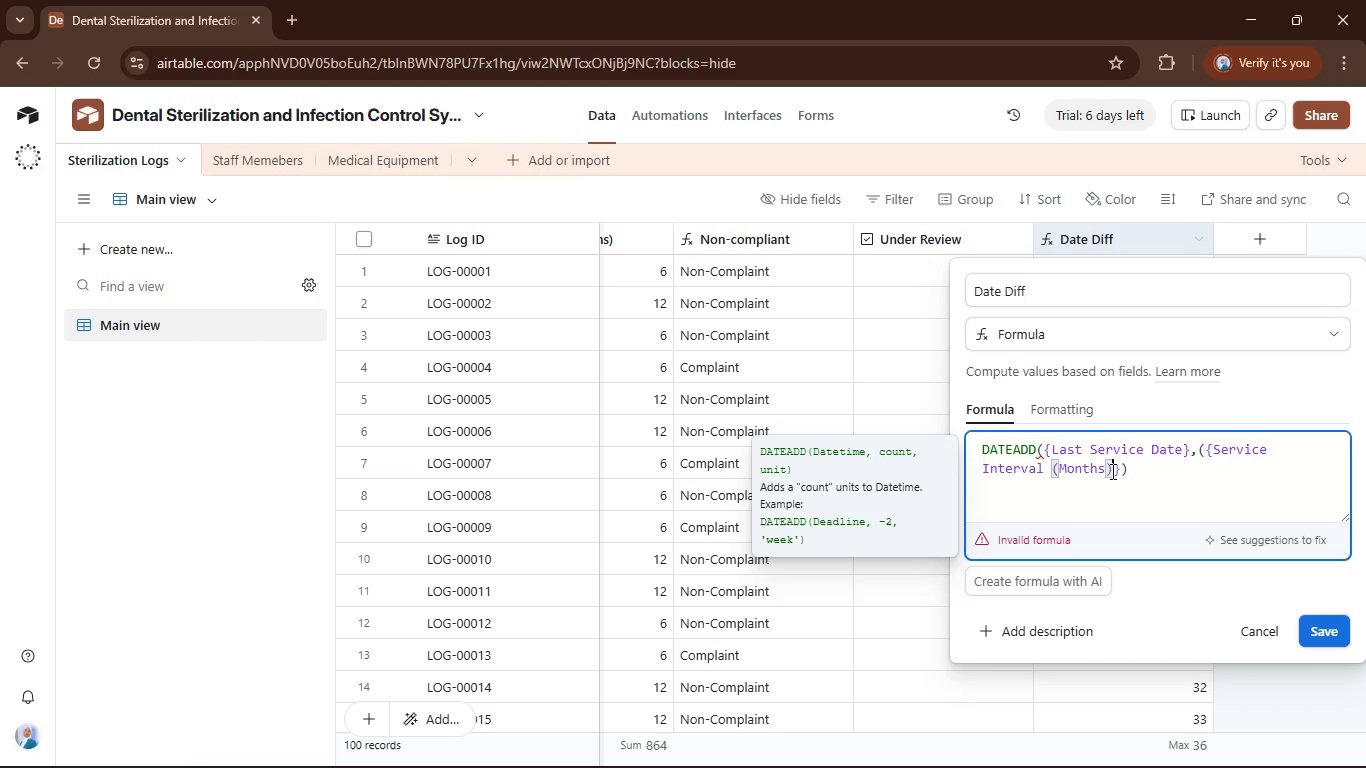 
type(*30))
 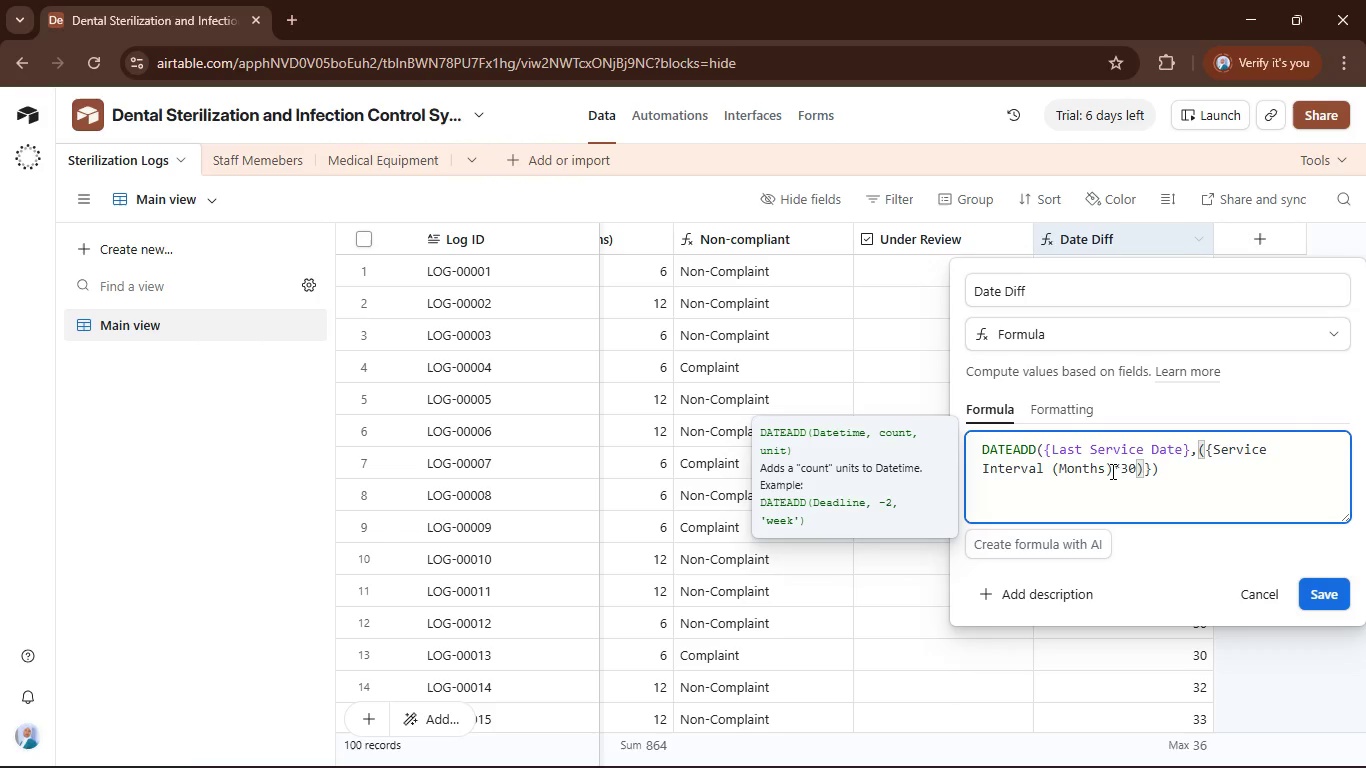 
left_click([1188, 471])
 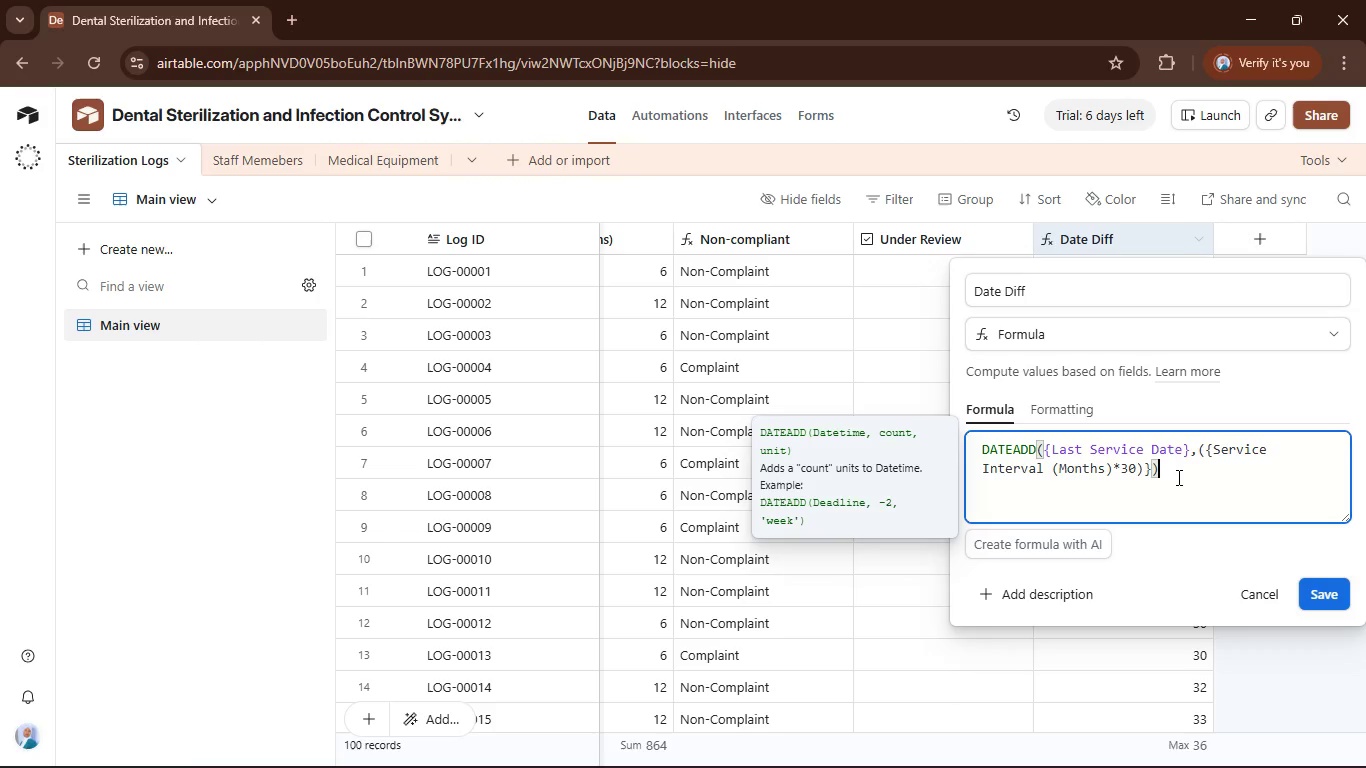 
key(ArrowLeft)
 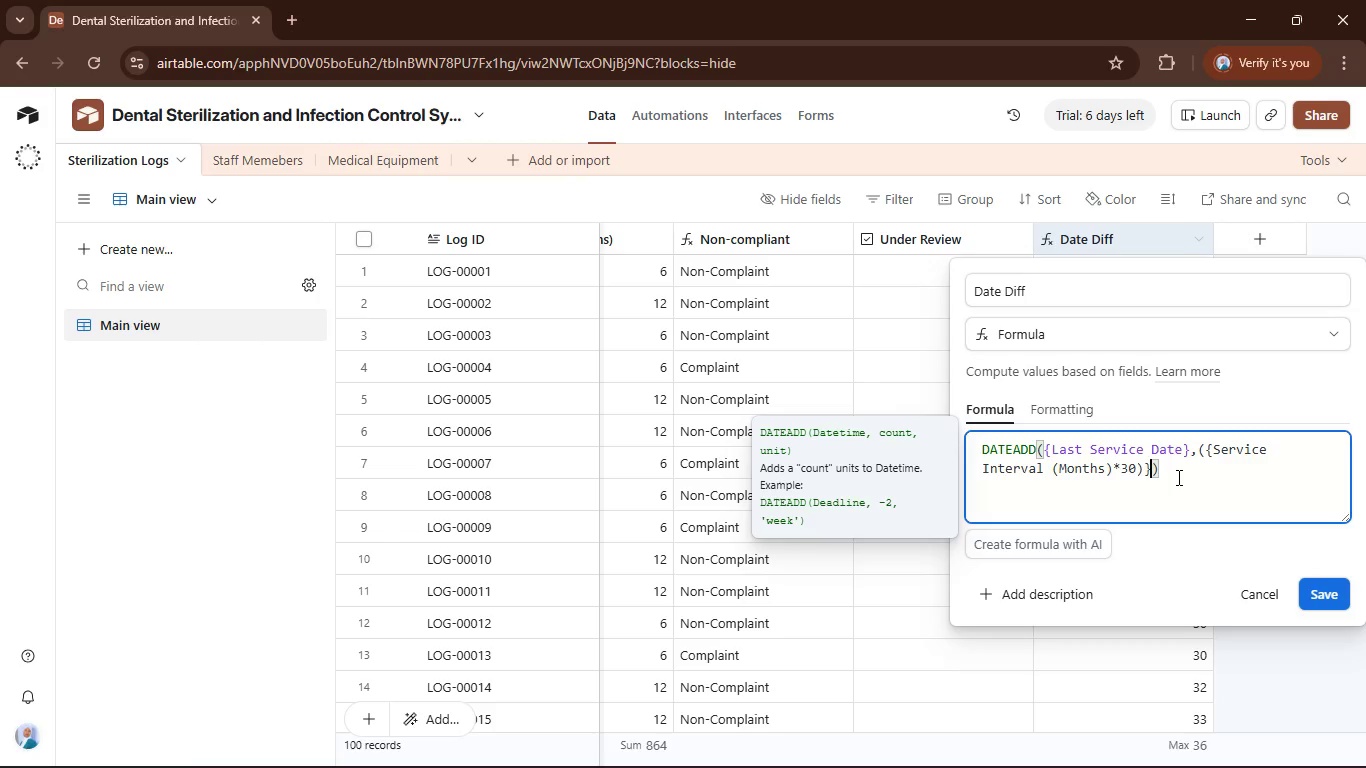 
key(ArrowDown)
 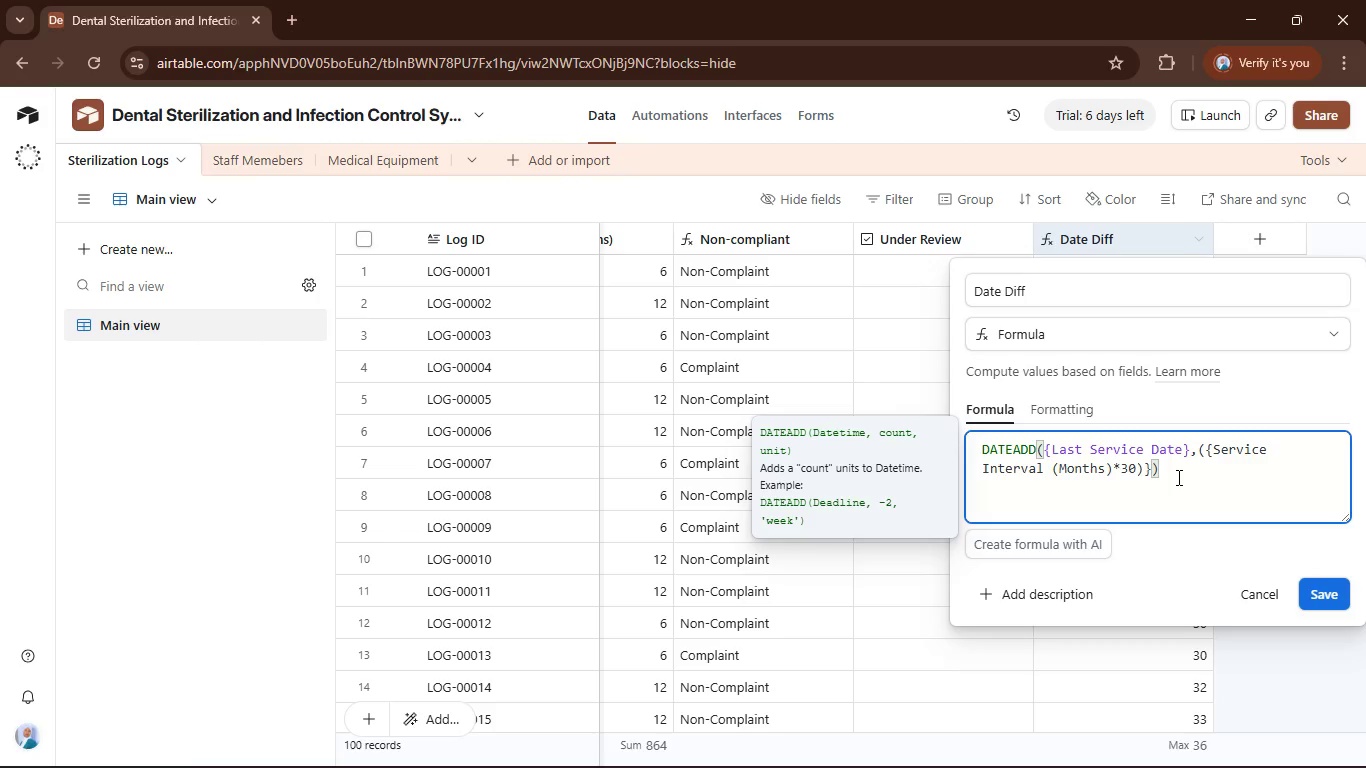 
key(ArrowLeft)
 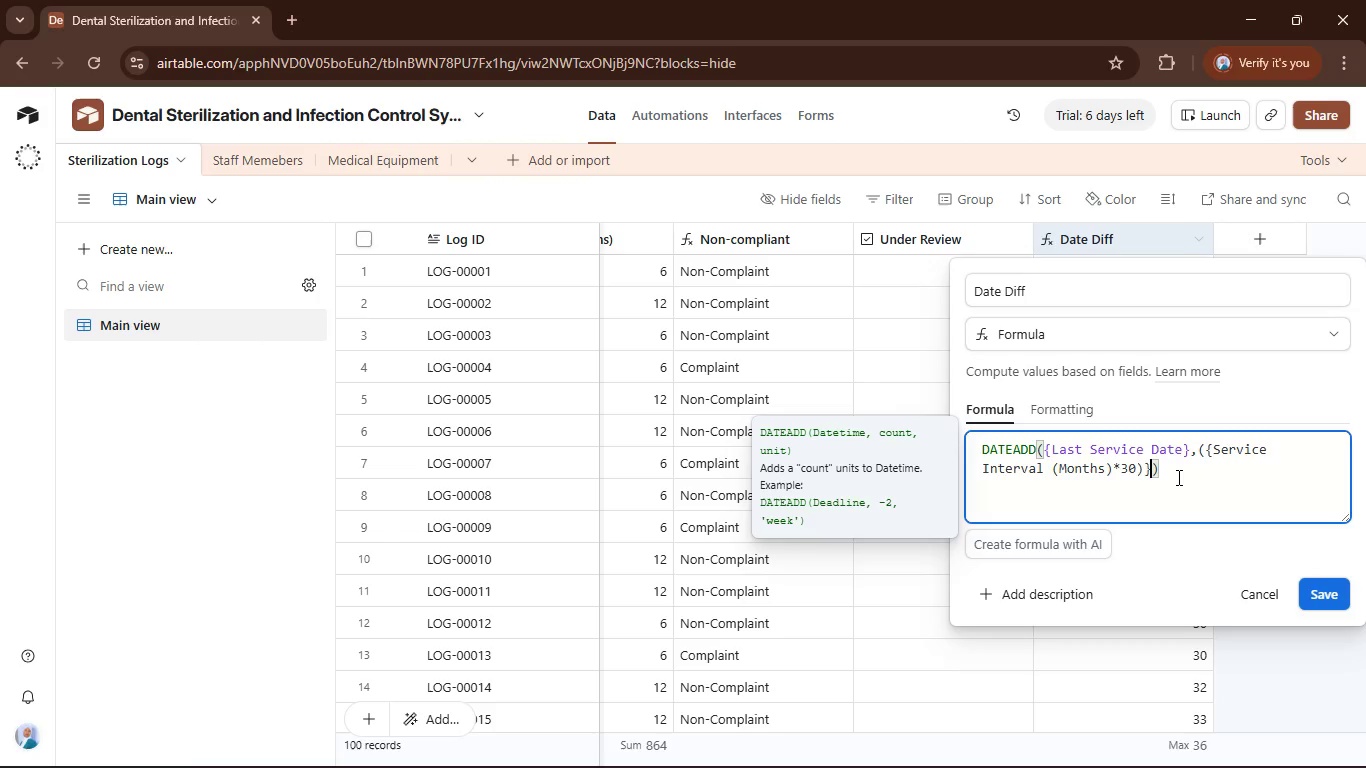 
key(ArrowLeft)
 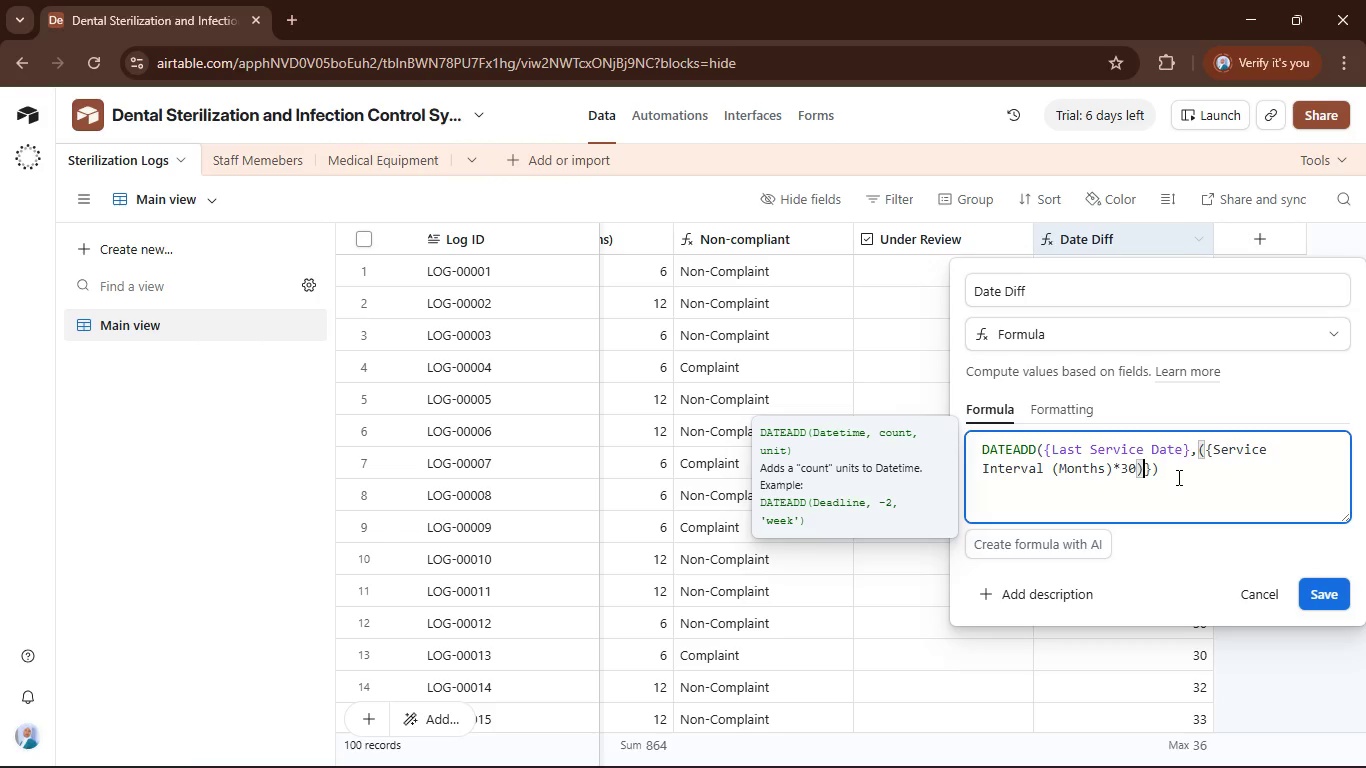 
key(Backspace)
 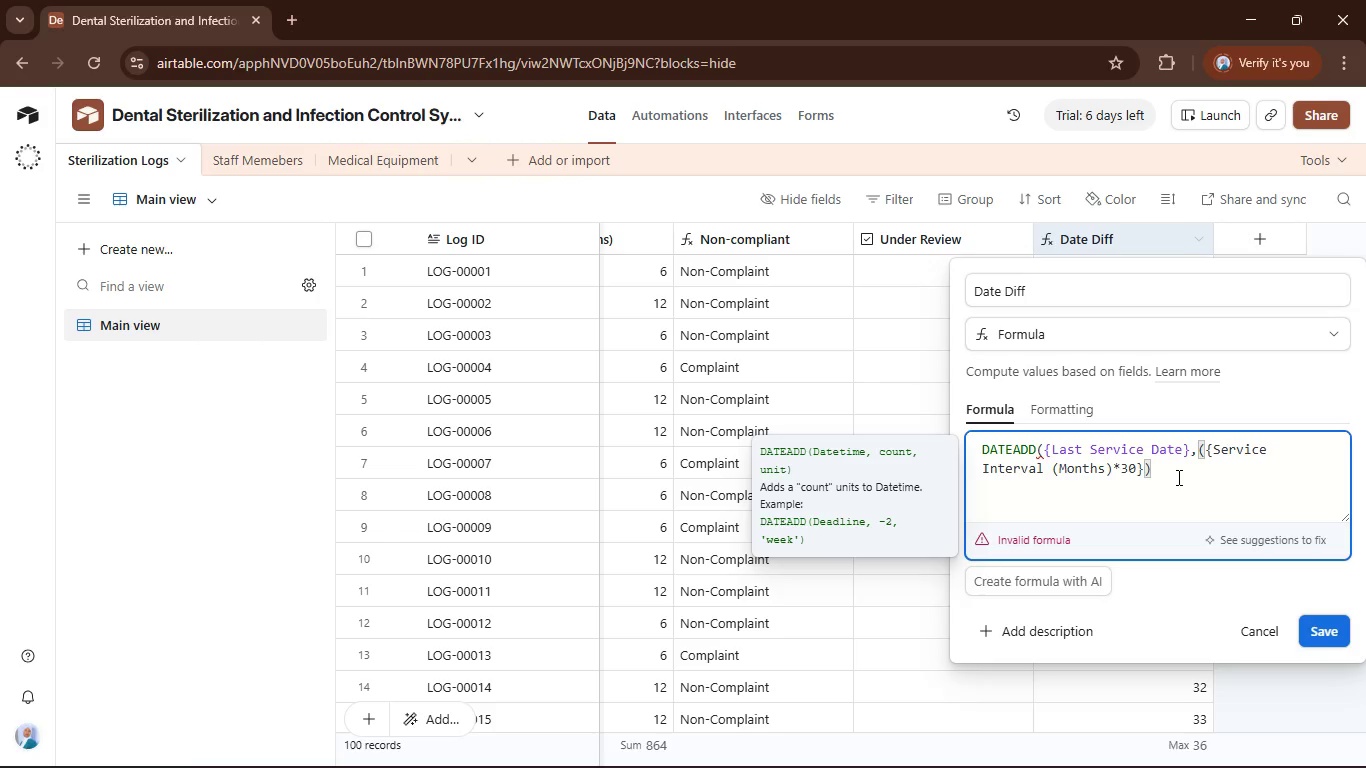 
key(Backspace)
 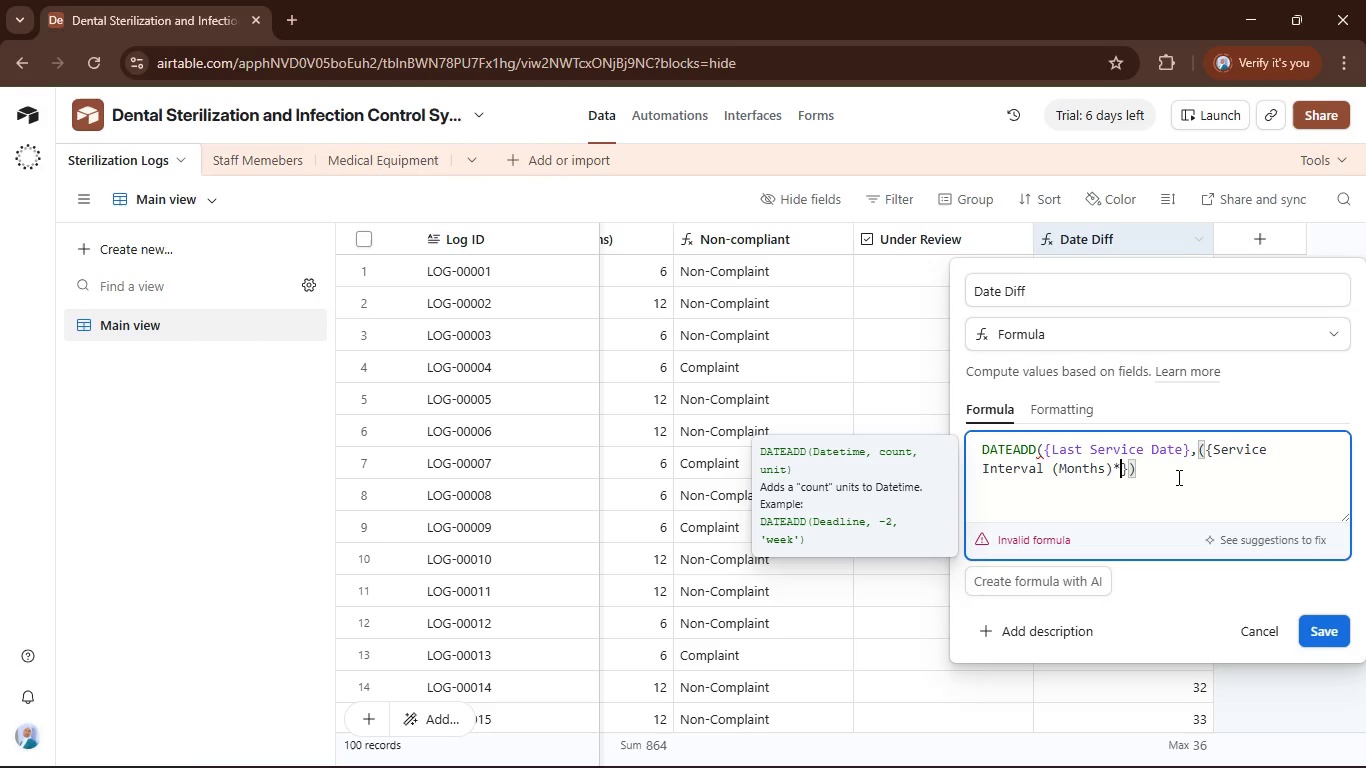 
key(Backspace)
 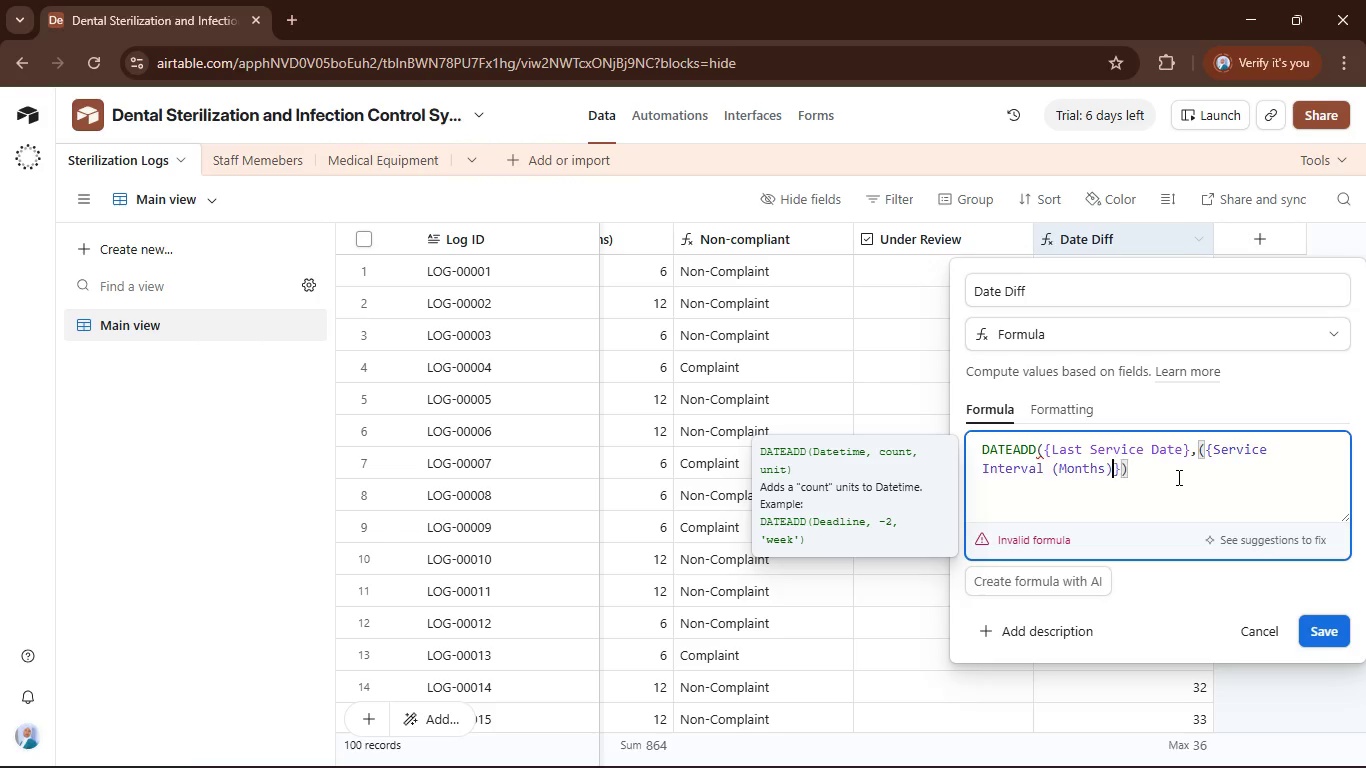 
key(Backspace)
 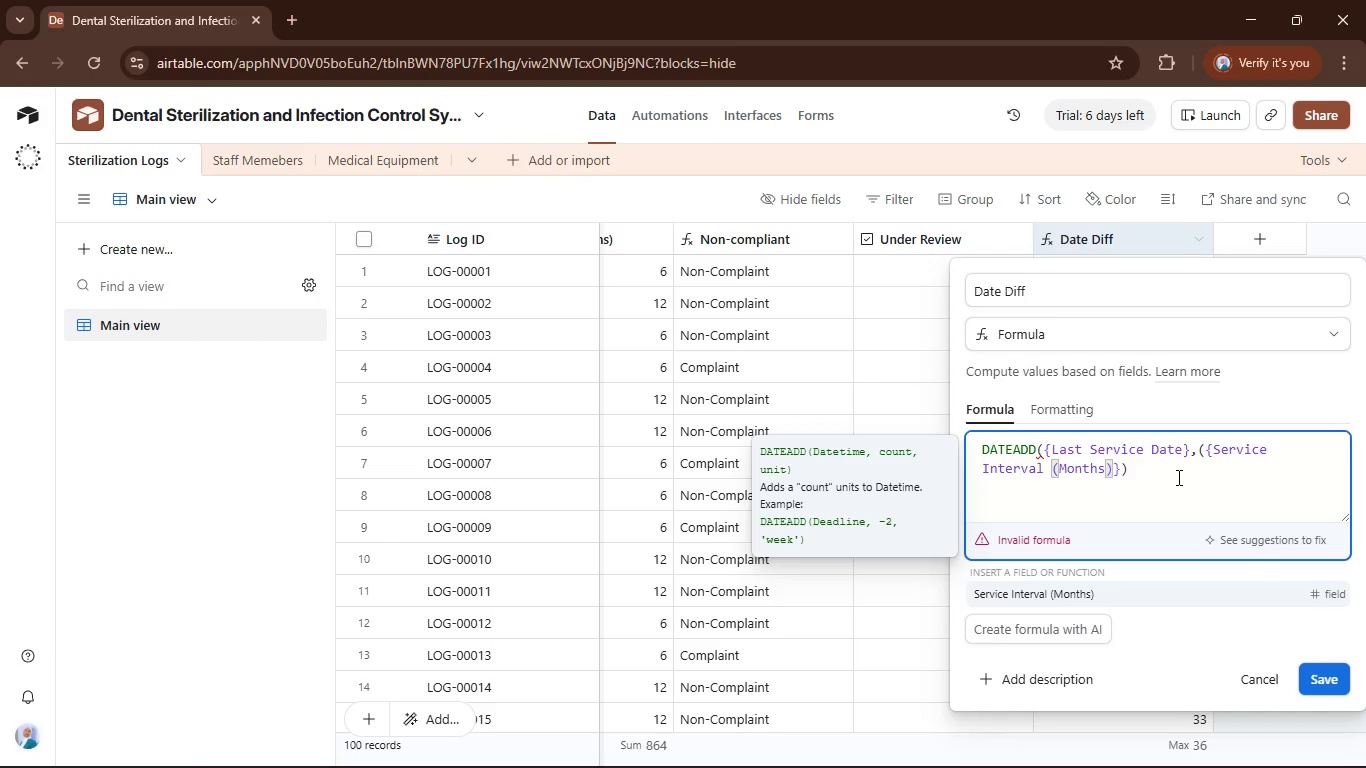 
key(ArrowRight)
 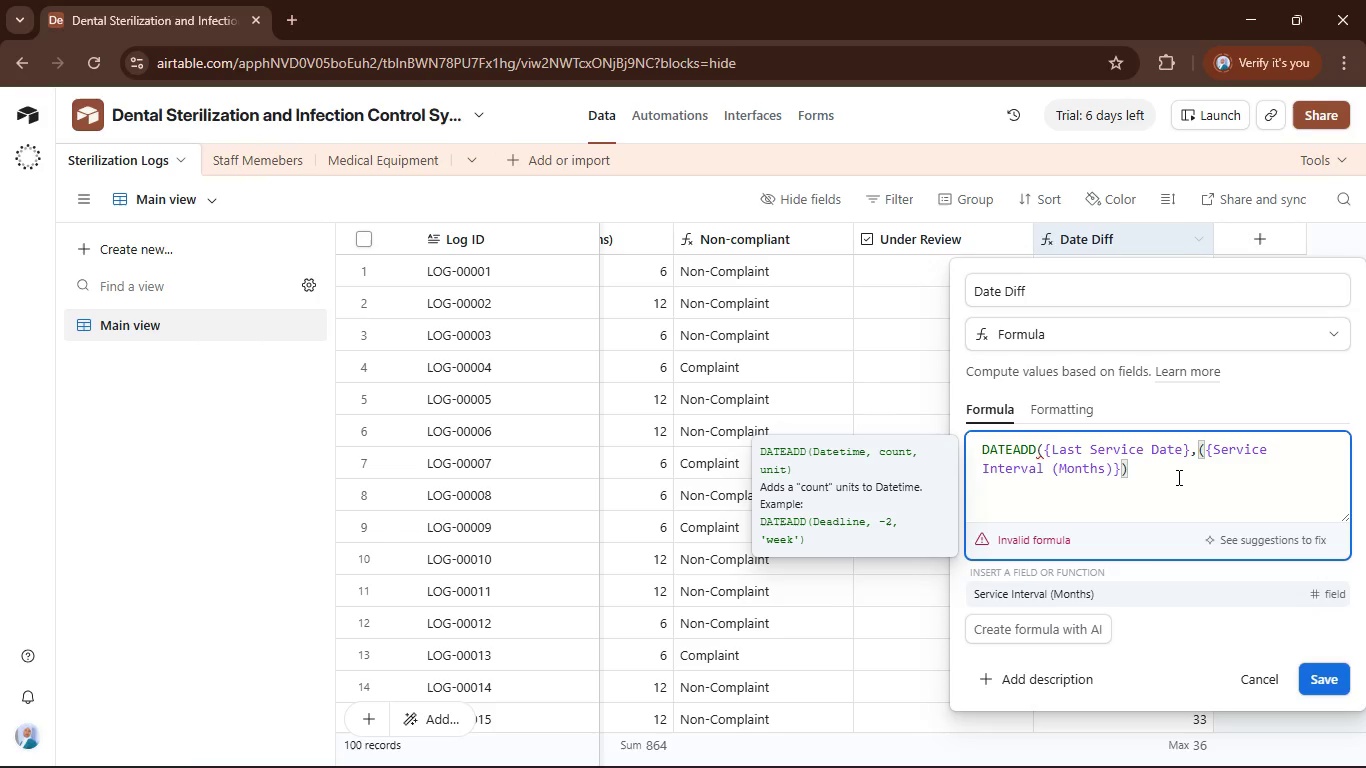 
type(*30),'days)
 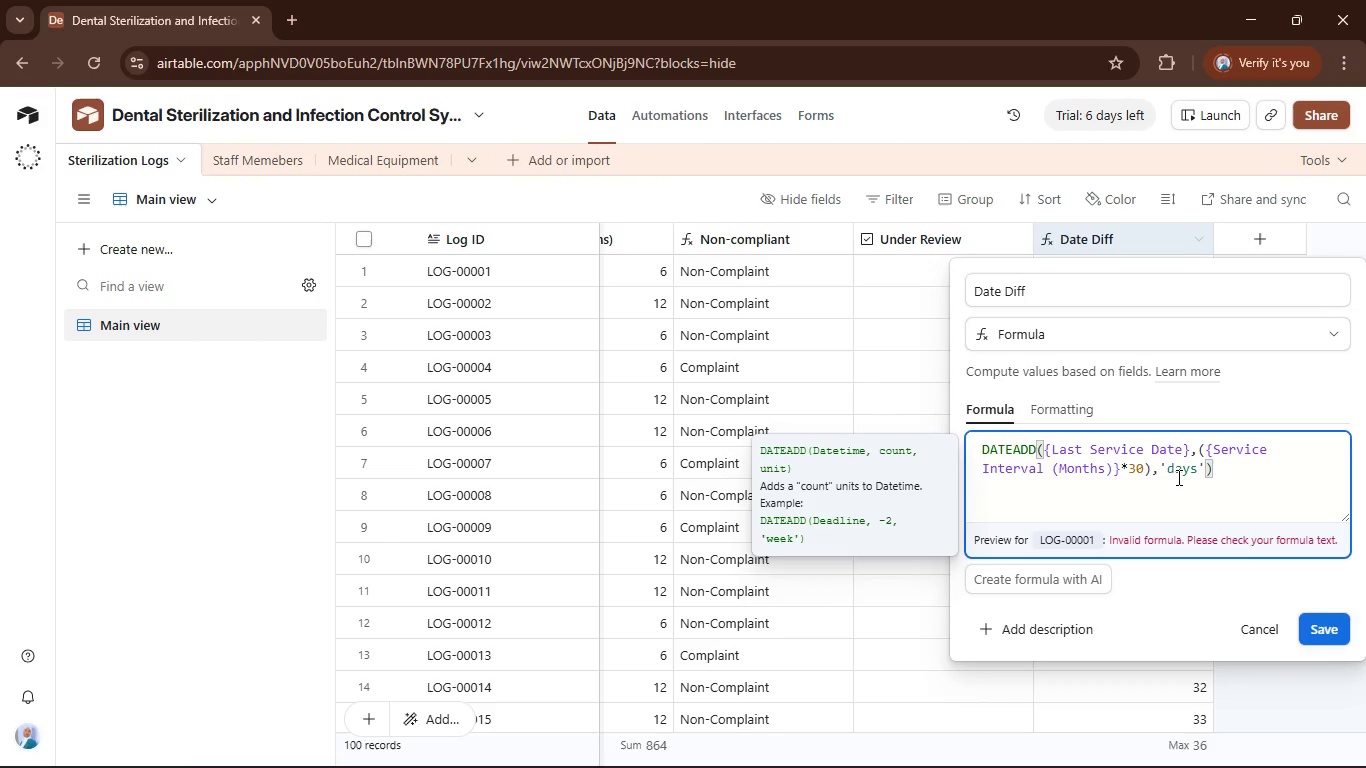 
wait(8.91)
 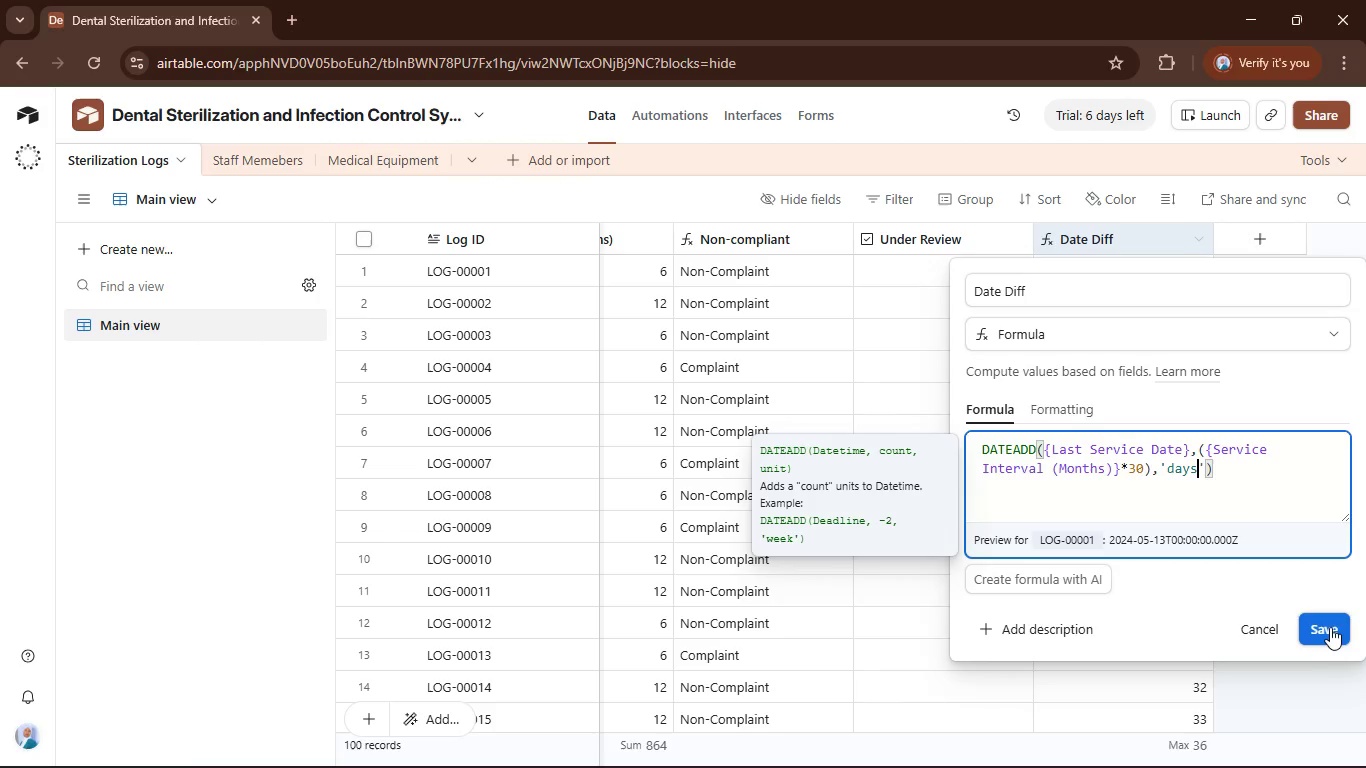 
left_click([1313, 632])
 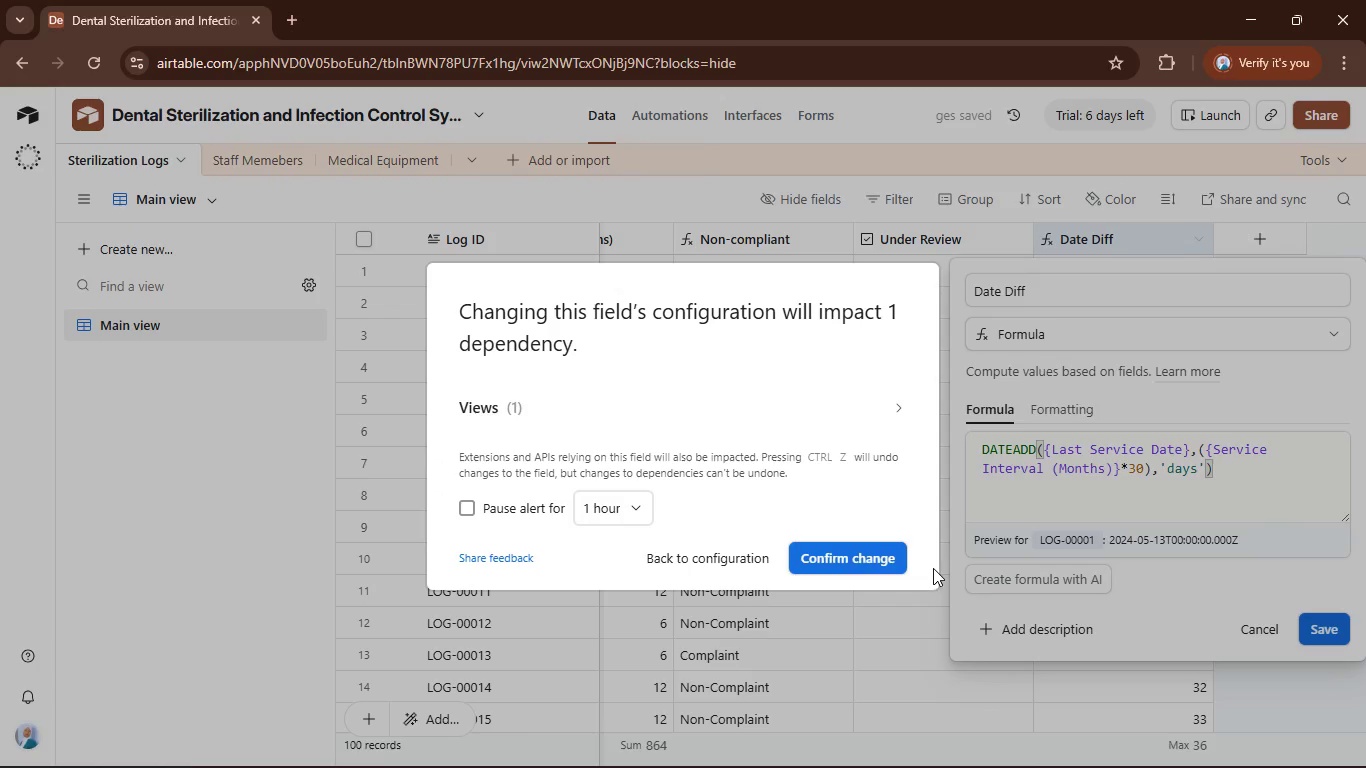 
left_click([850, 558])
 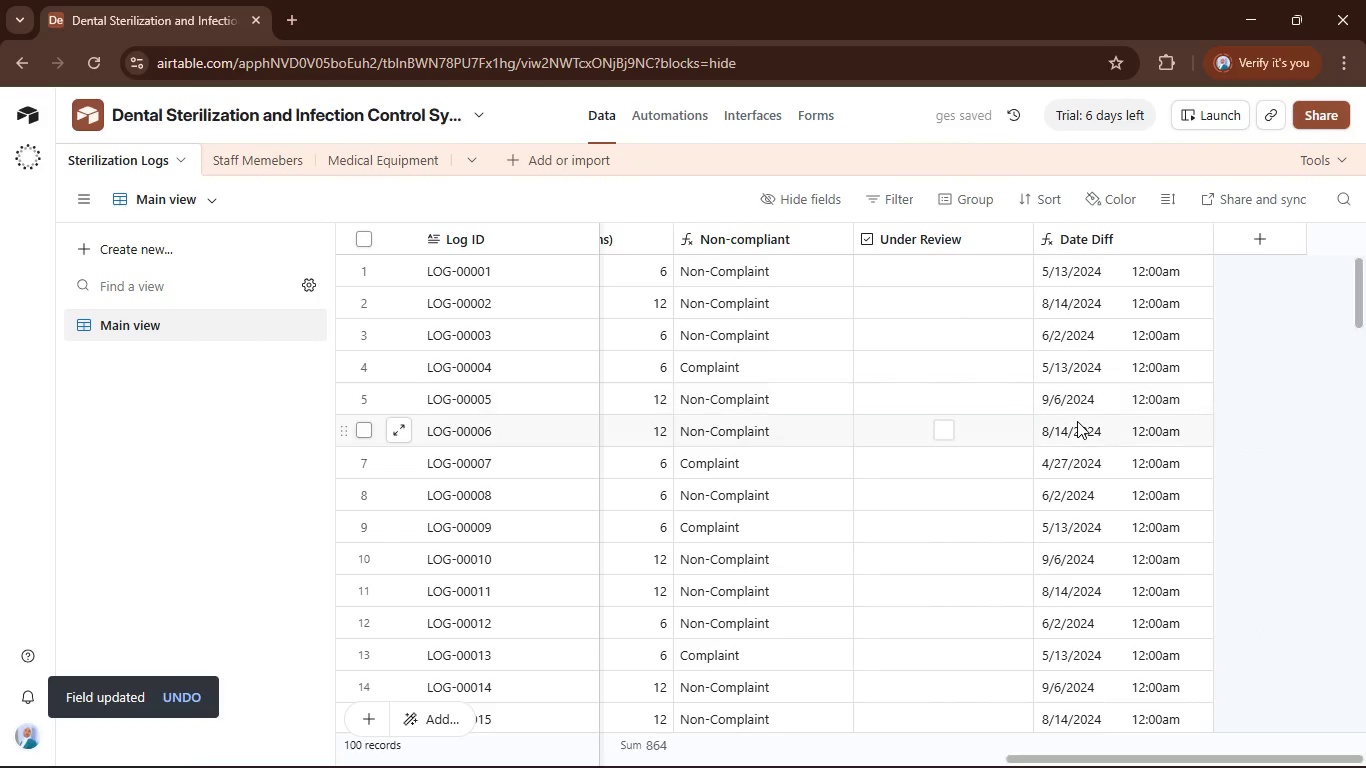 
scroll: coordinate [1083, 429], scroll_direction: down, amount: 1.0
 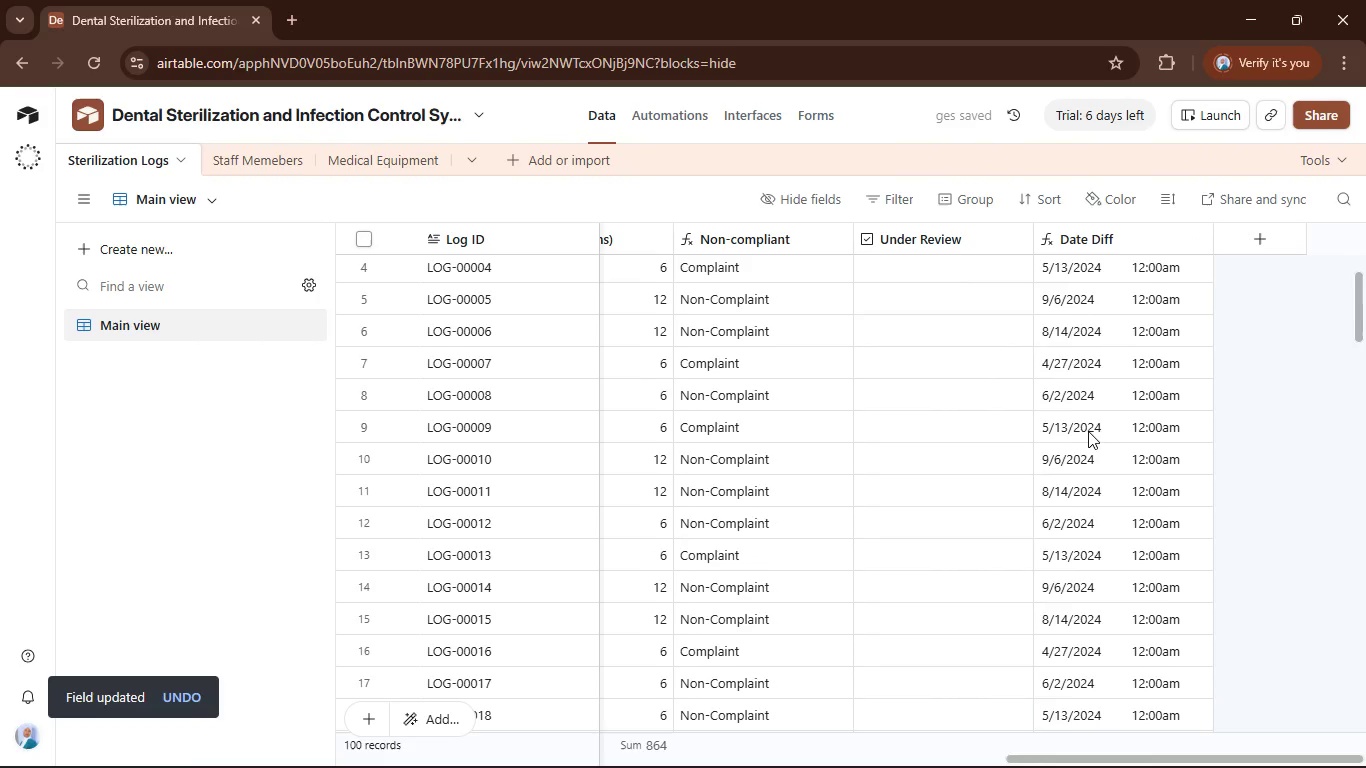 
scroll: coordinate [1088, 431], scroll_direction: up, amount: 4.0
 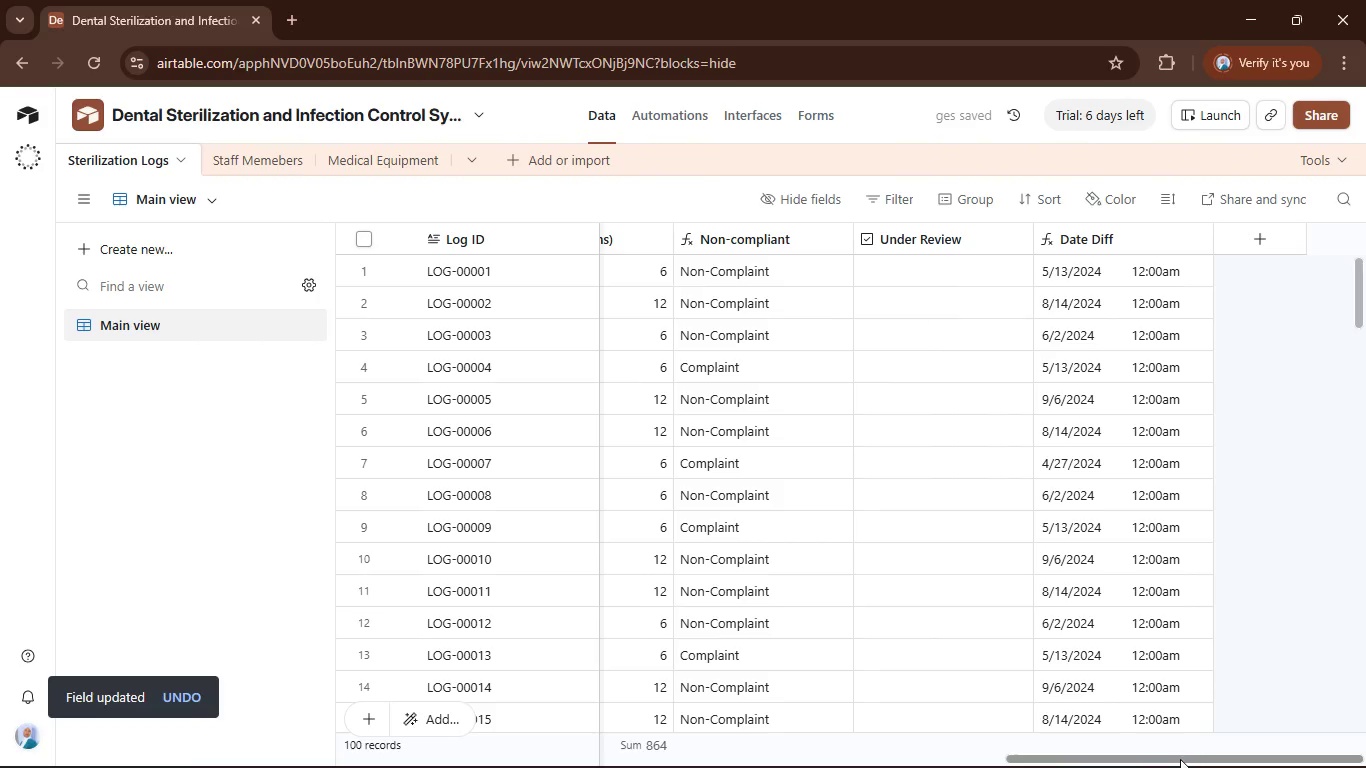 
left_click_drag(start_coordinate=[1180, 760], to_coordinate=[1077, 761])
 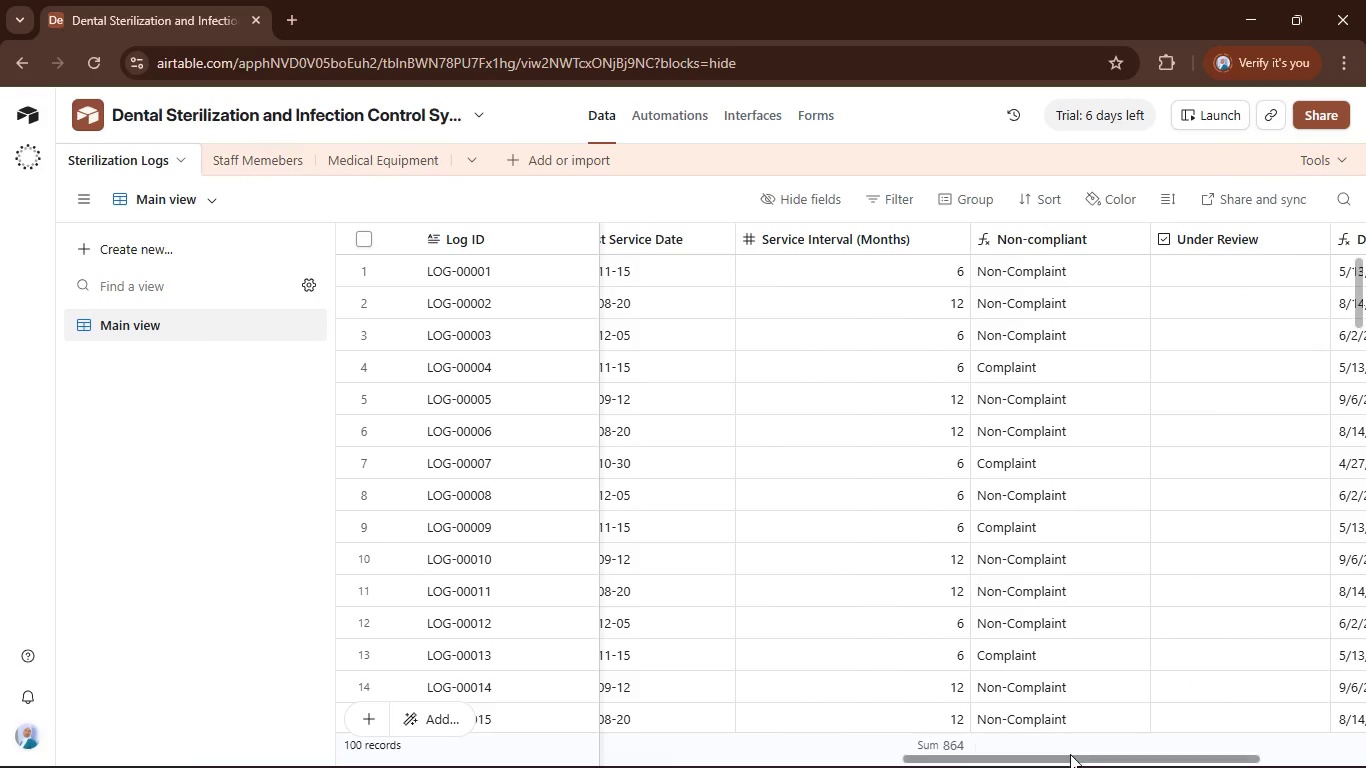 
left_click_drag(start_coordinate=[1070, 754], to_coordinate=[1216, 744])
 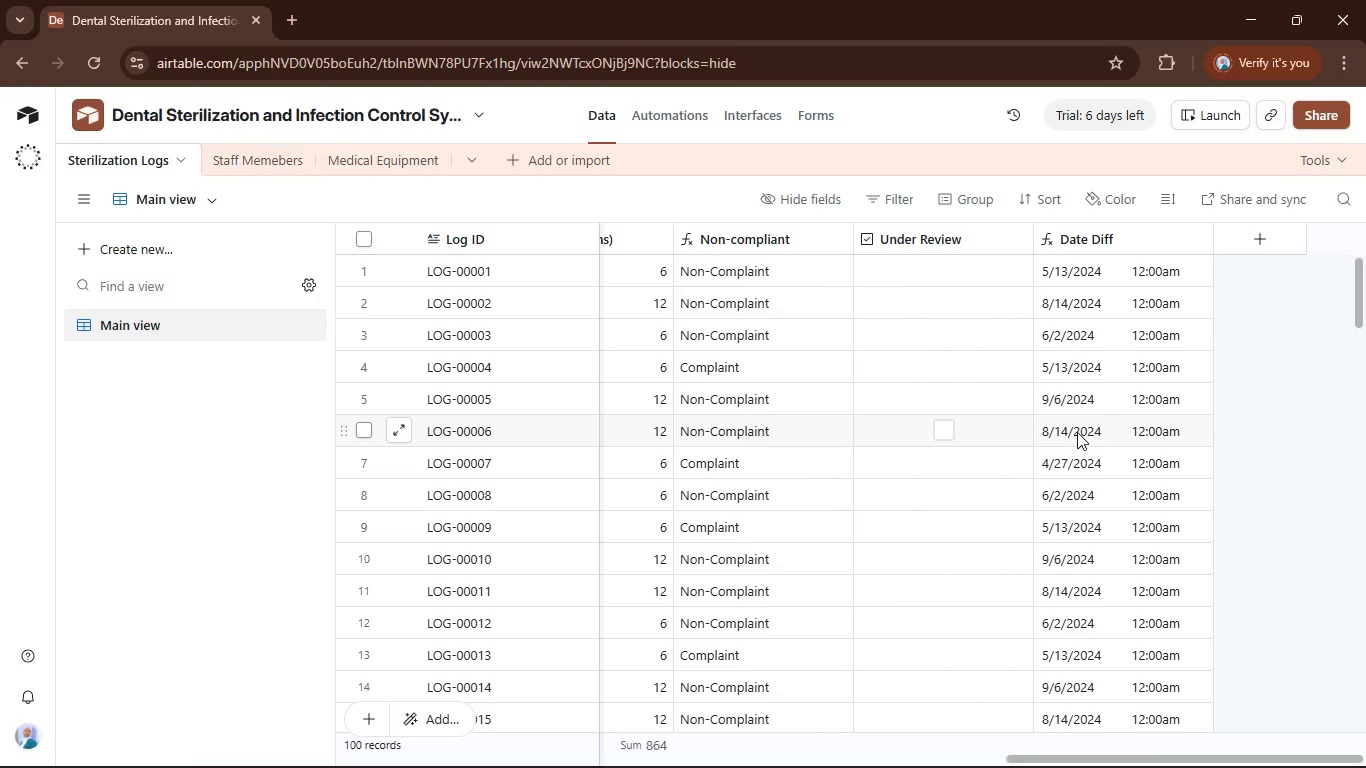 
scroll: coordinate [1077, 432], scroll_direction: up, amount: 1.0
 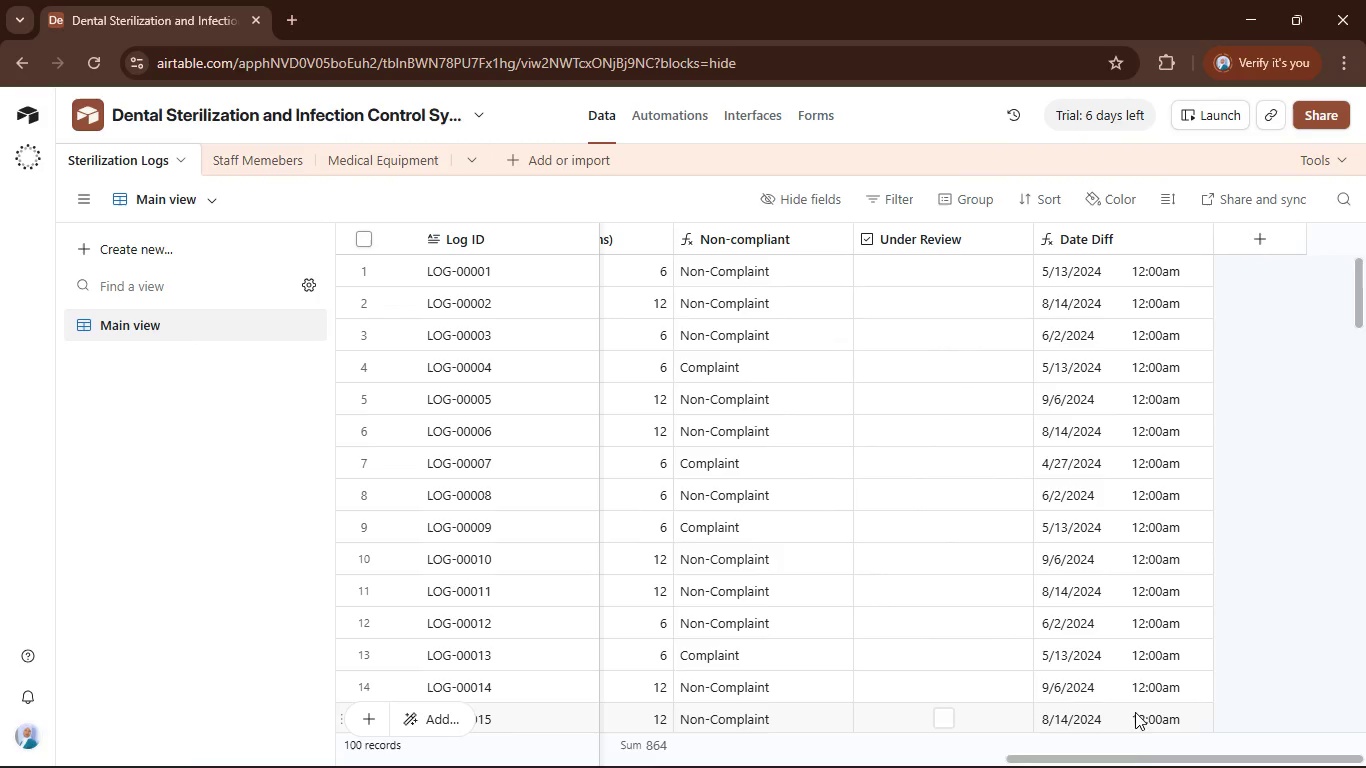 
left_click_drag(start_coordinate=[1126, 763], to_coordinate=[934, 766])
 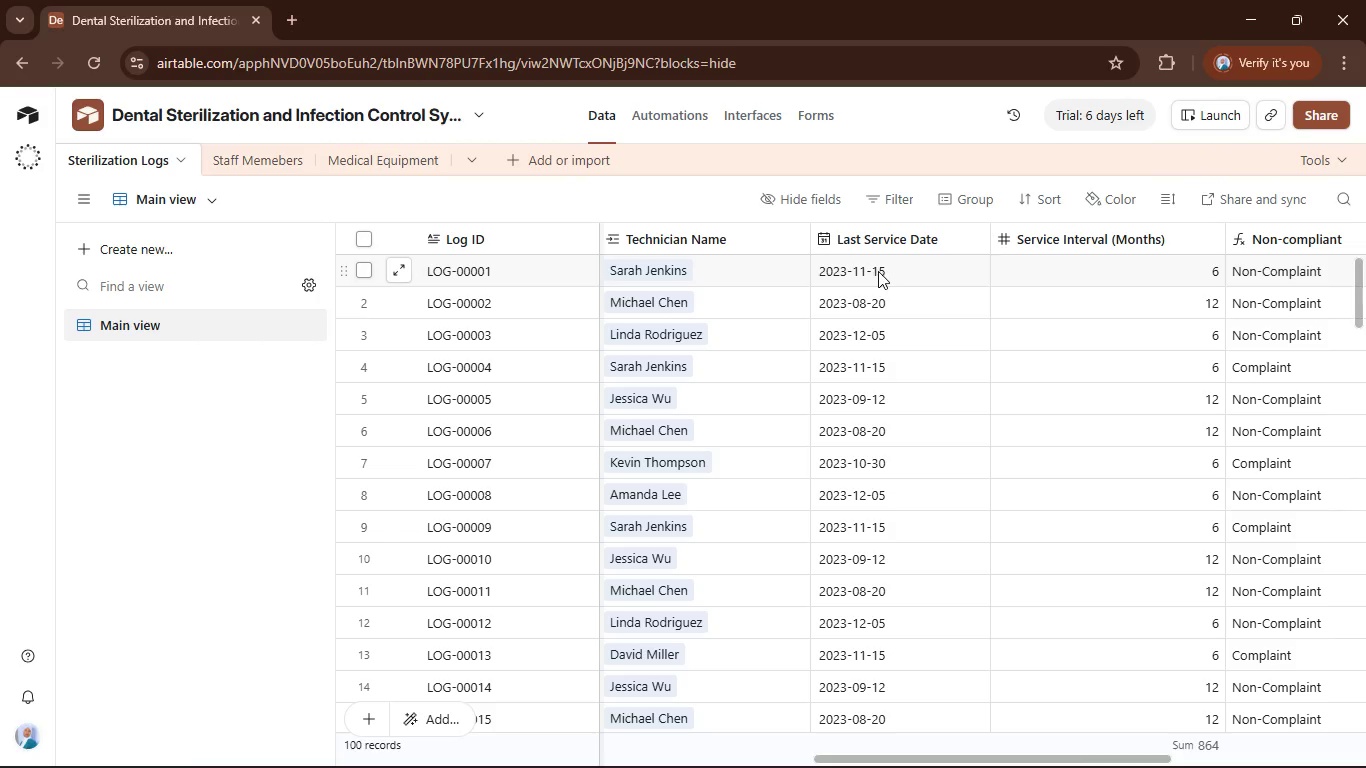 
wait(12.34)
 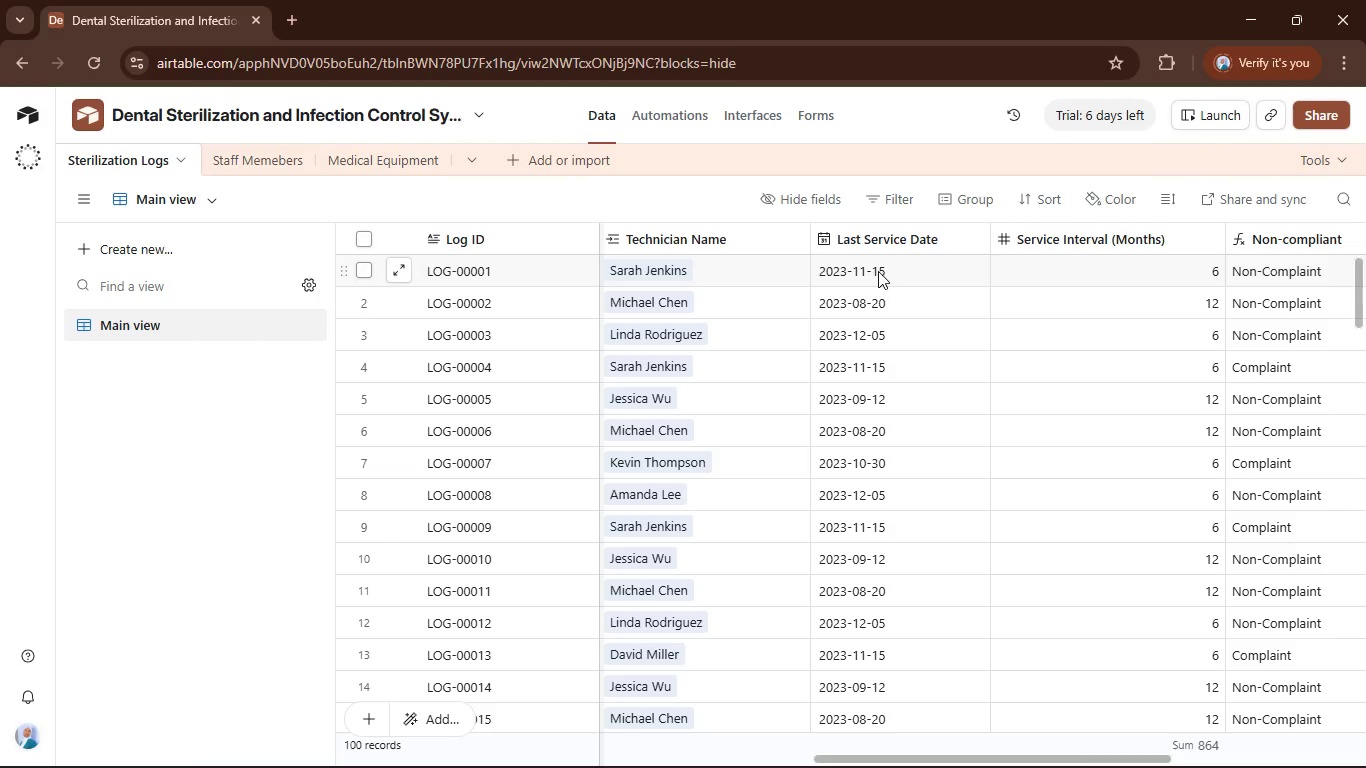 
left_click_drag(start_coordinate=[1073, 758], to_coordinate=[1073, 767])
 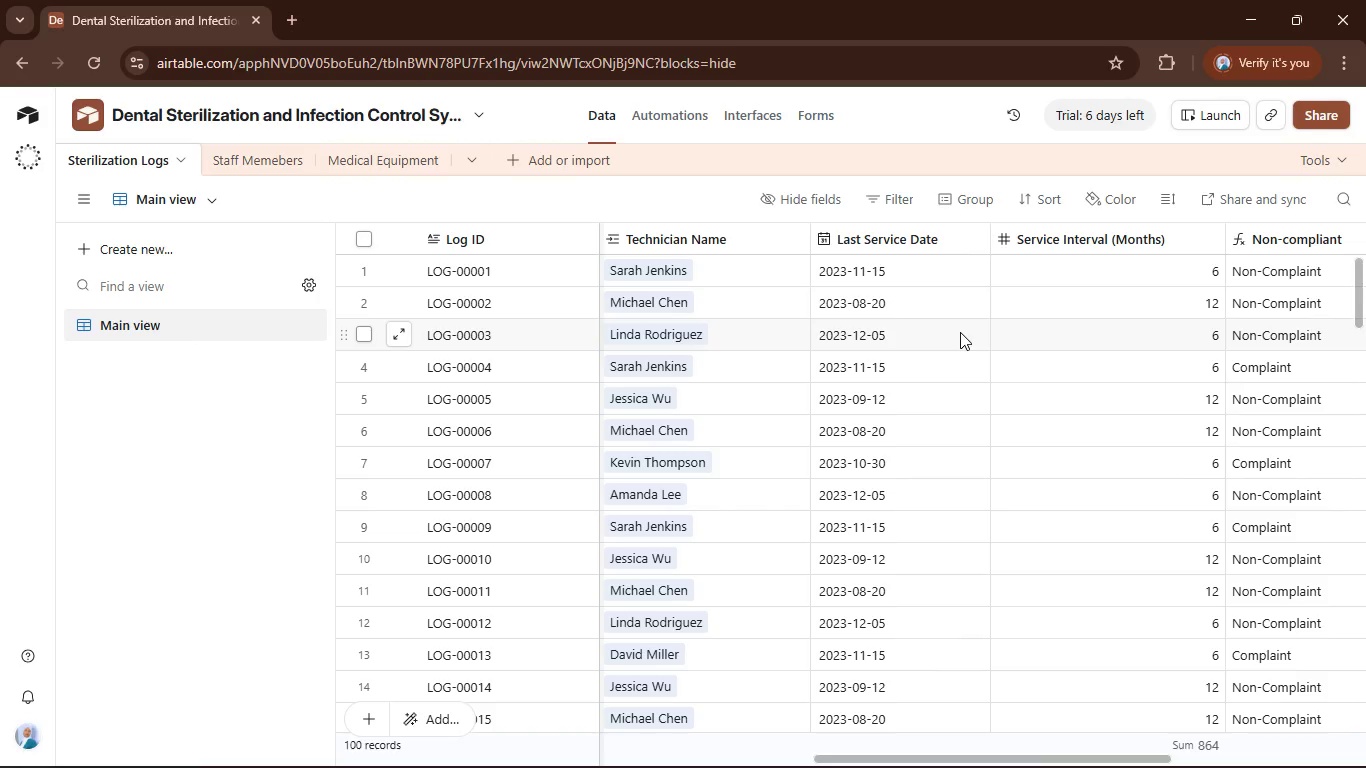 
wait(16.39)
 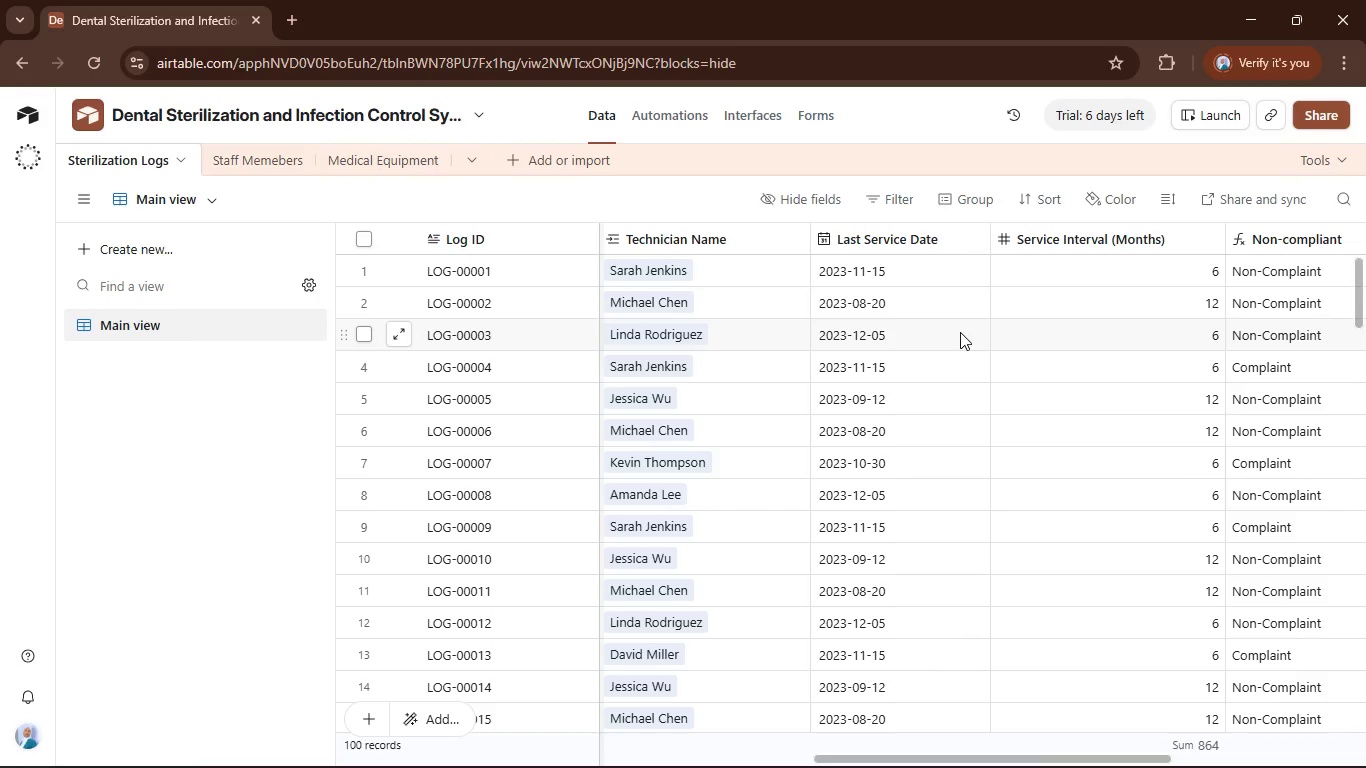 
left_click([363, 336])
 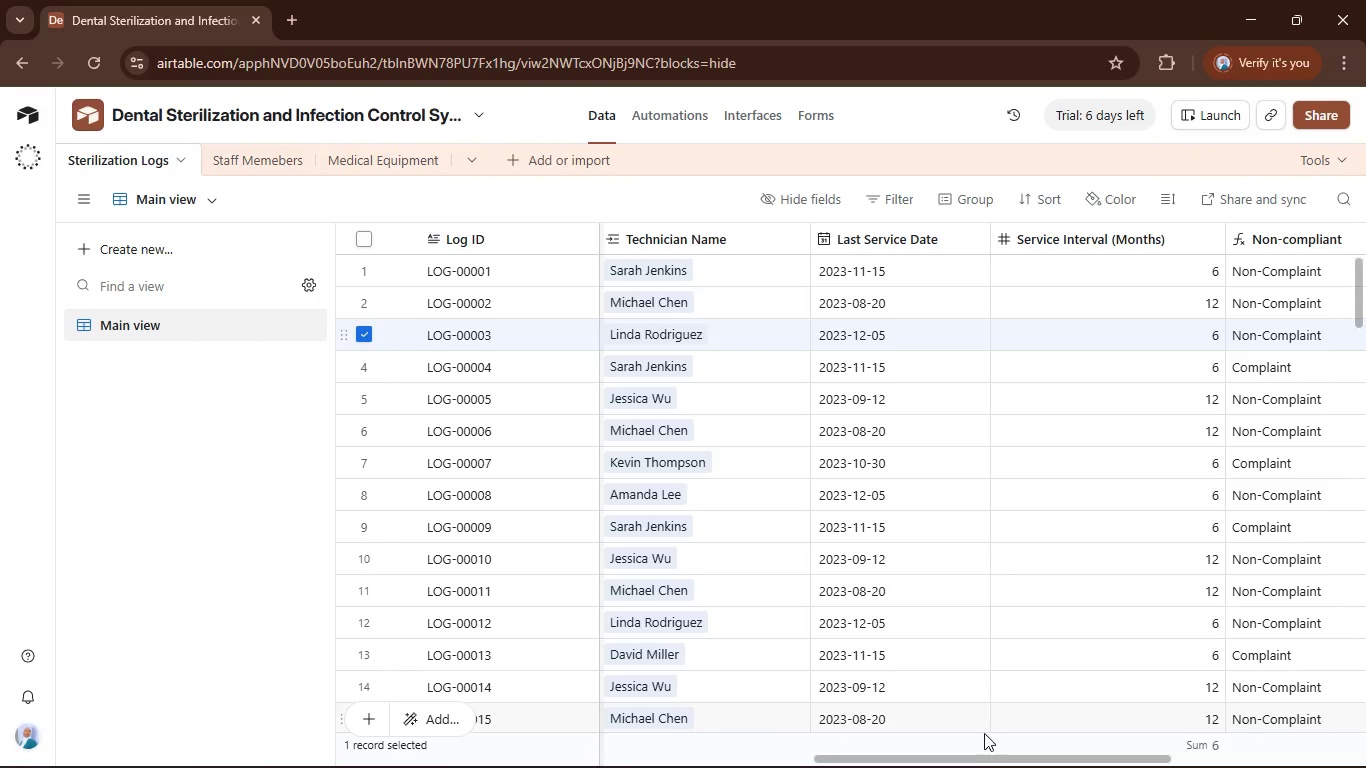 
left_click_drag(start_coordinate=[988, 760], to_coordinate=[1193, 726])
 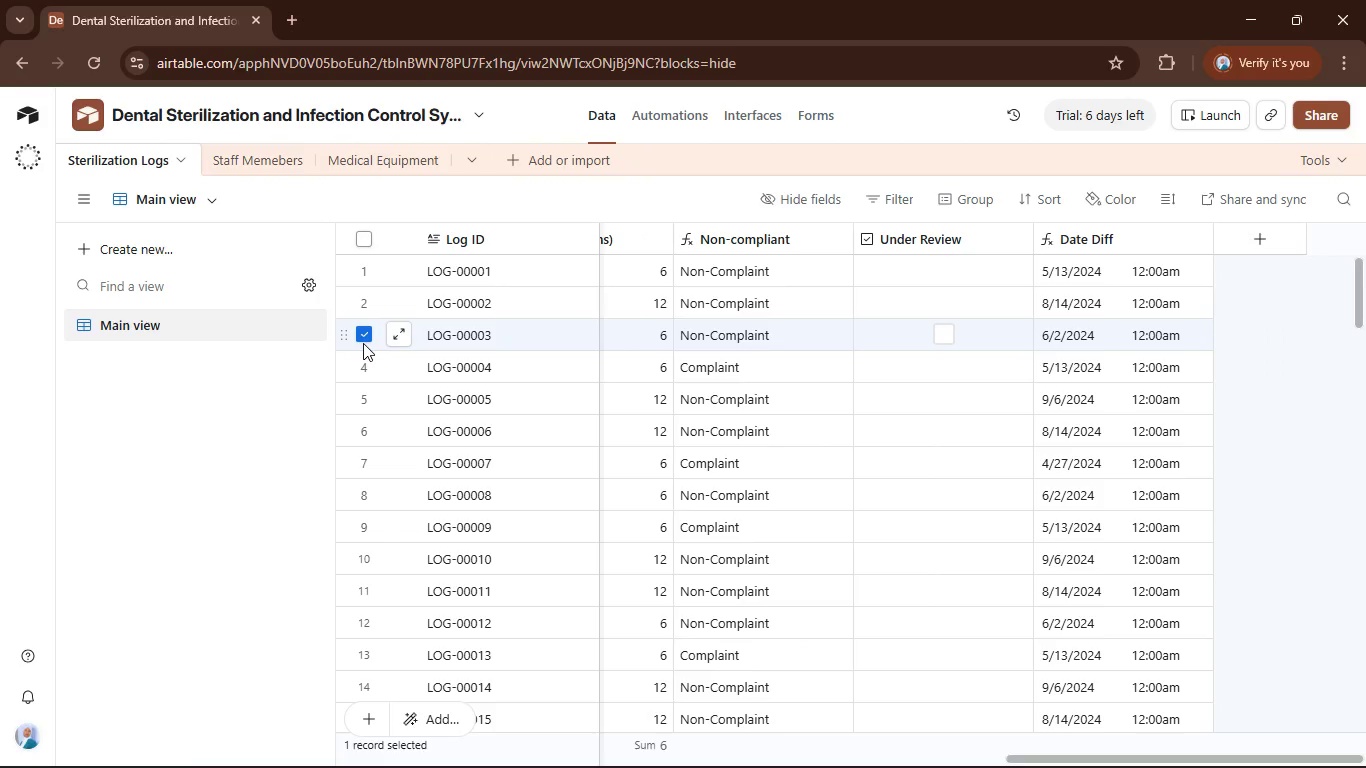 
left_click([363, 338])
 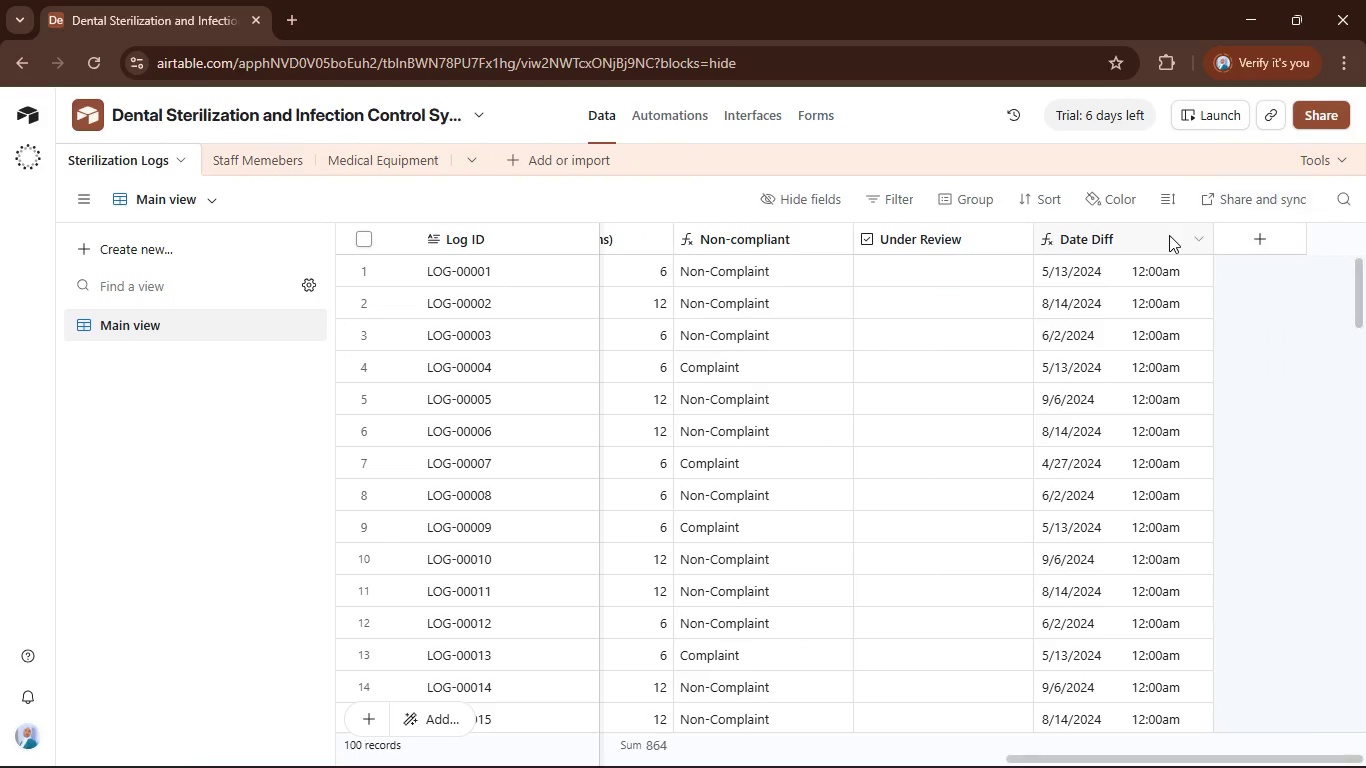 
left_click([1134, 239])
 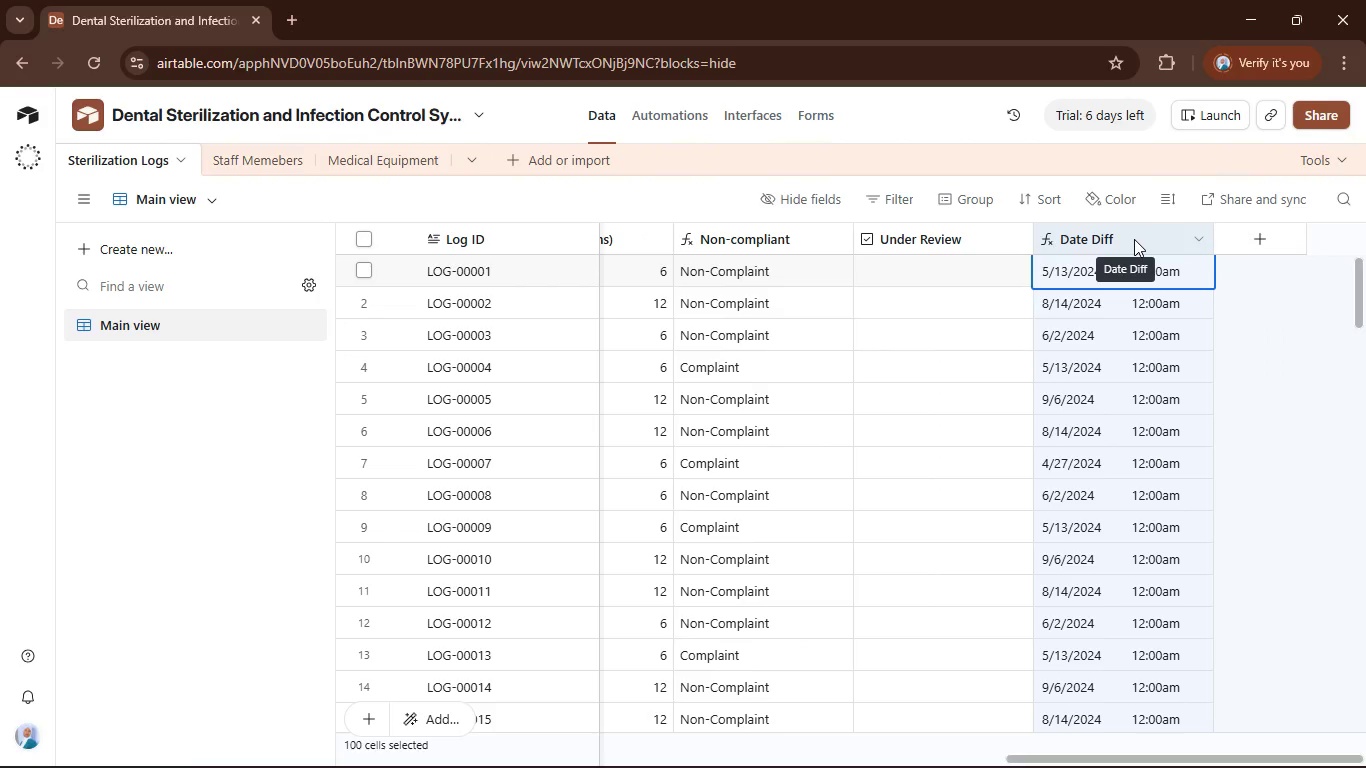 
double_click([1133, 239])
 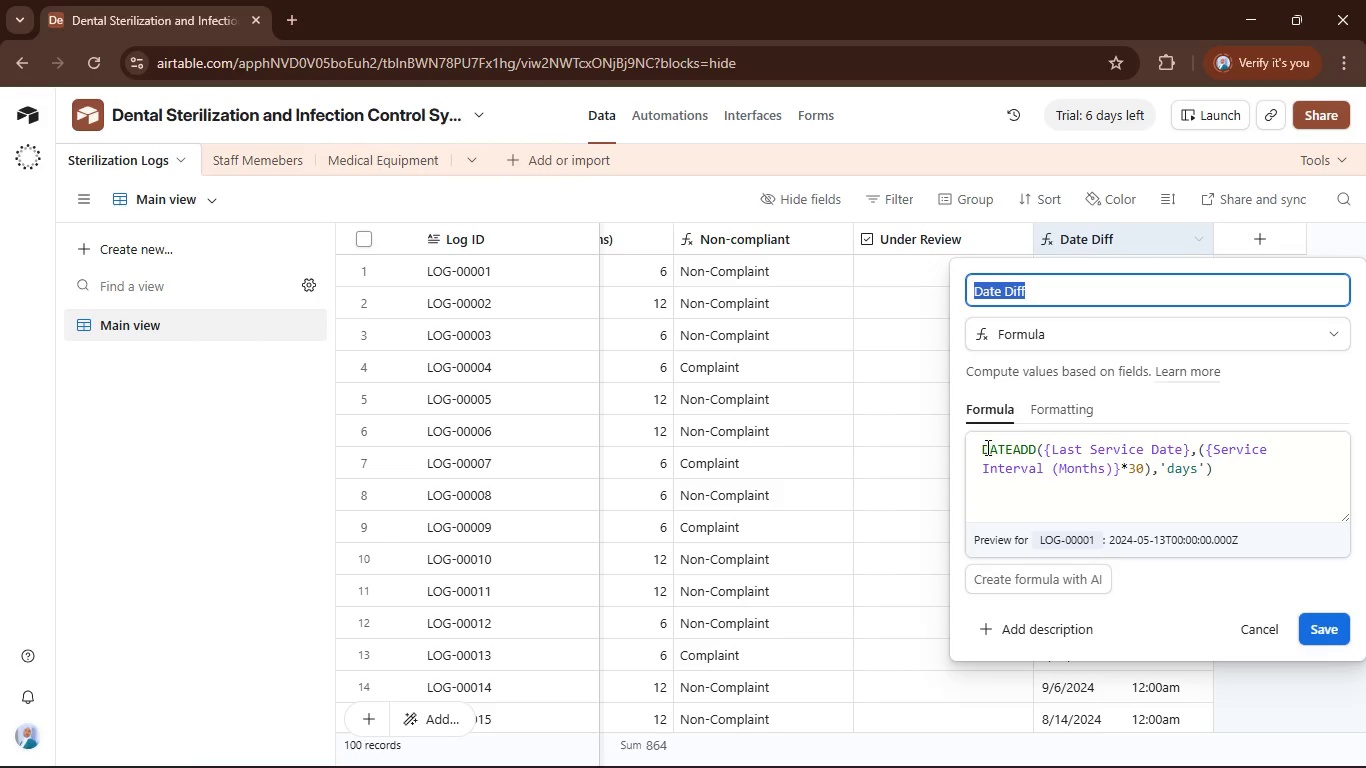 
left_click([982, 448])
 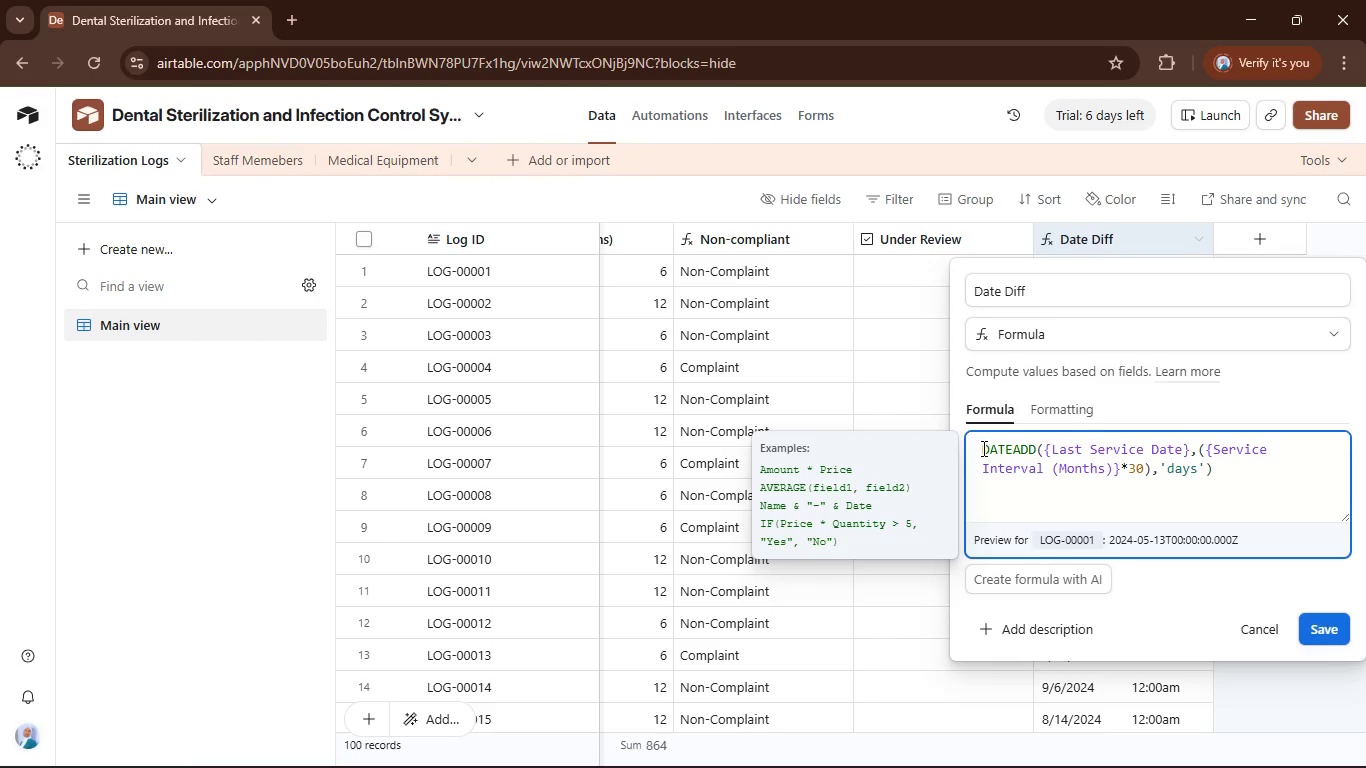 
key(Space)
 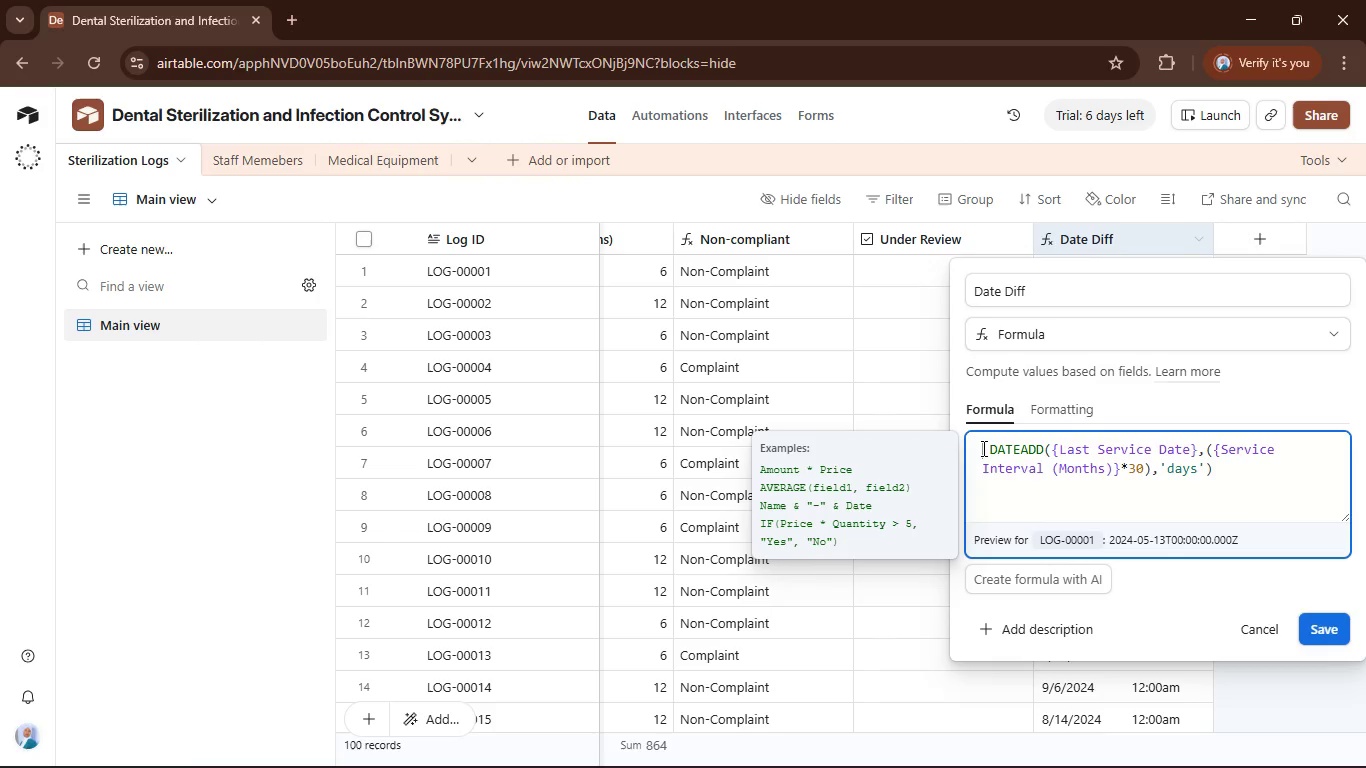 
key(ArrowLeft)
 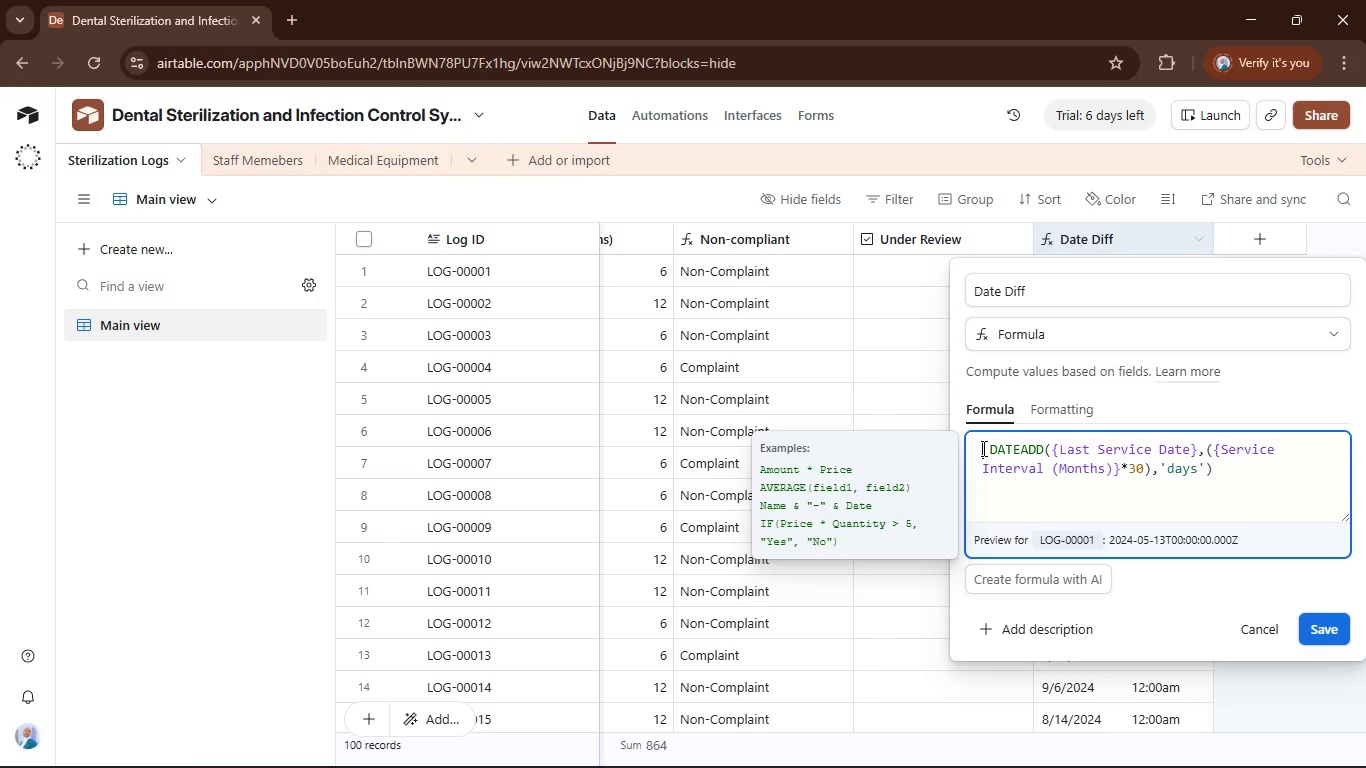 
type(Date)
 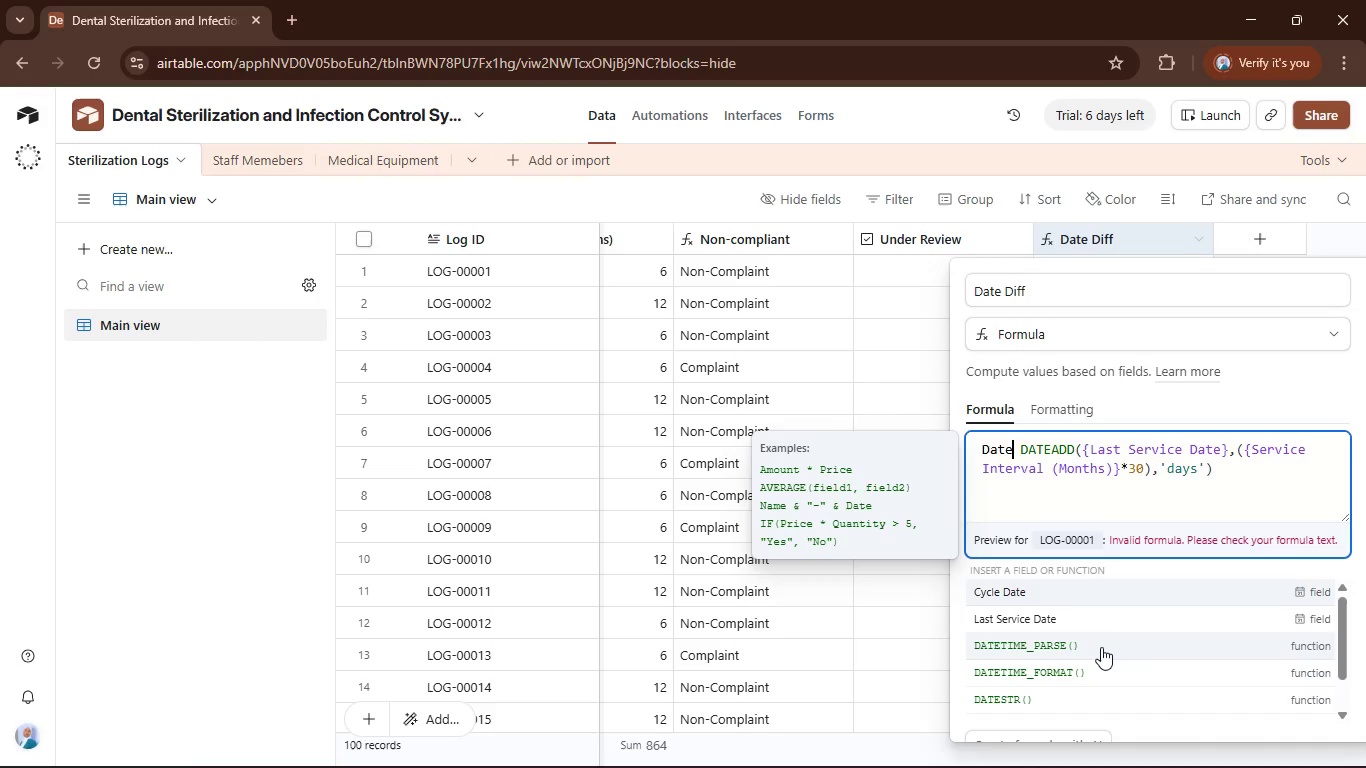 
scroll: coordinate [1101, 647], scroll_direction: down, amount: 2.0
 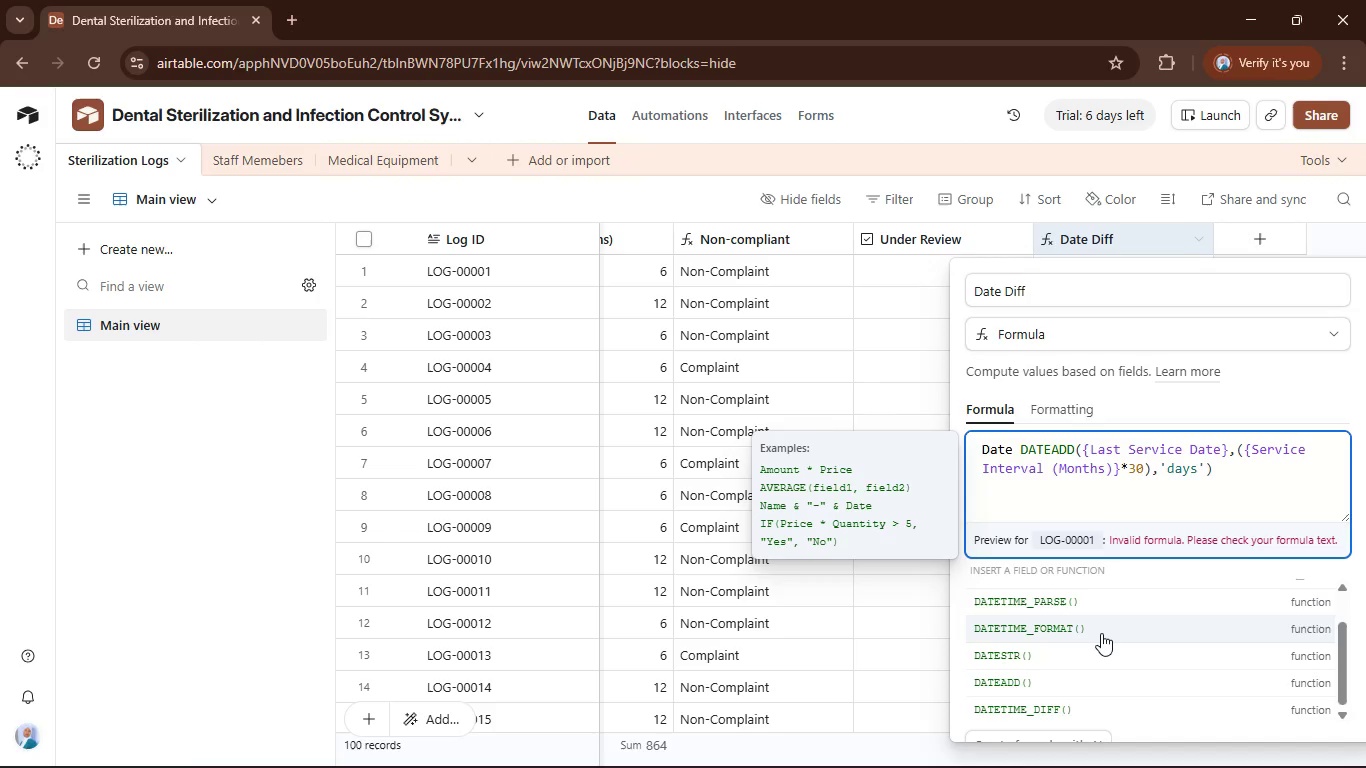 
left_click([1101, 633])
 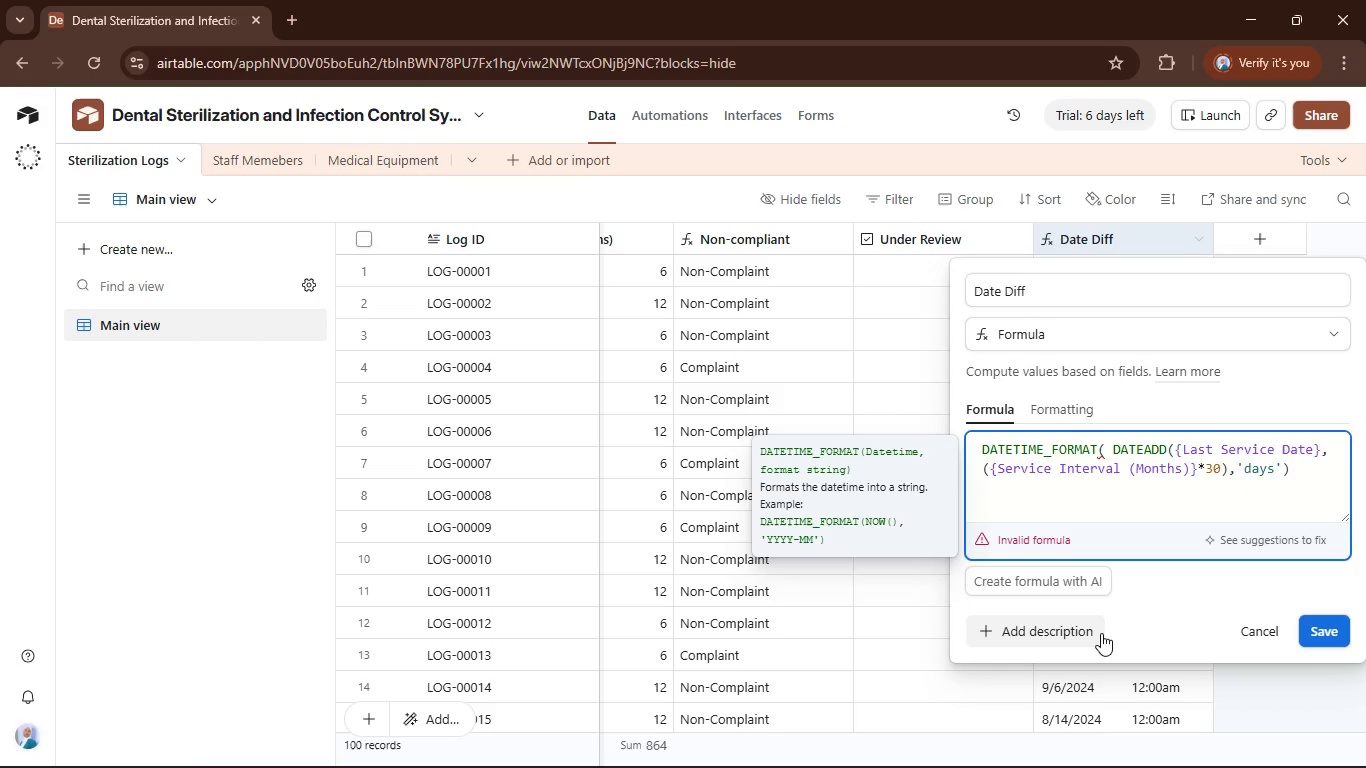 
key(ArrowRight)
 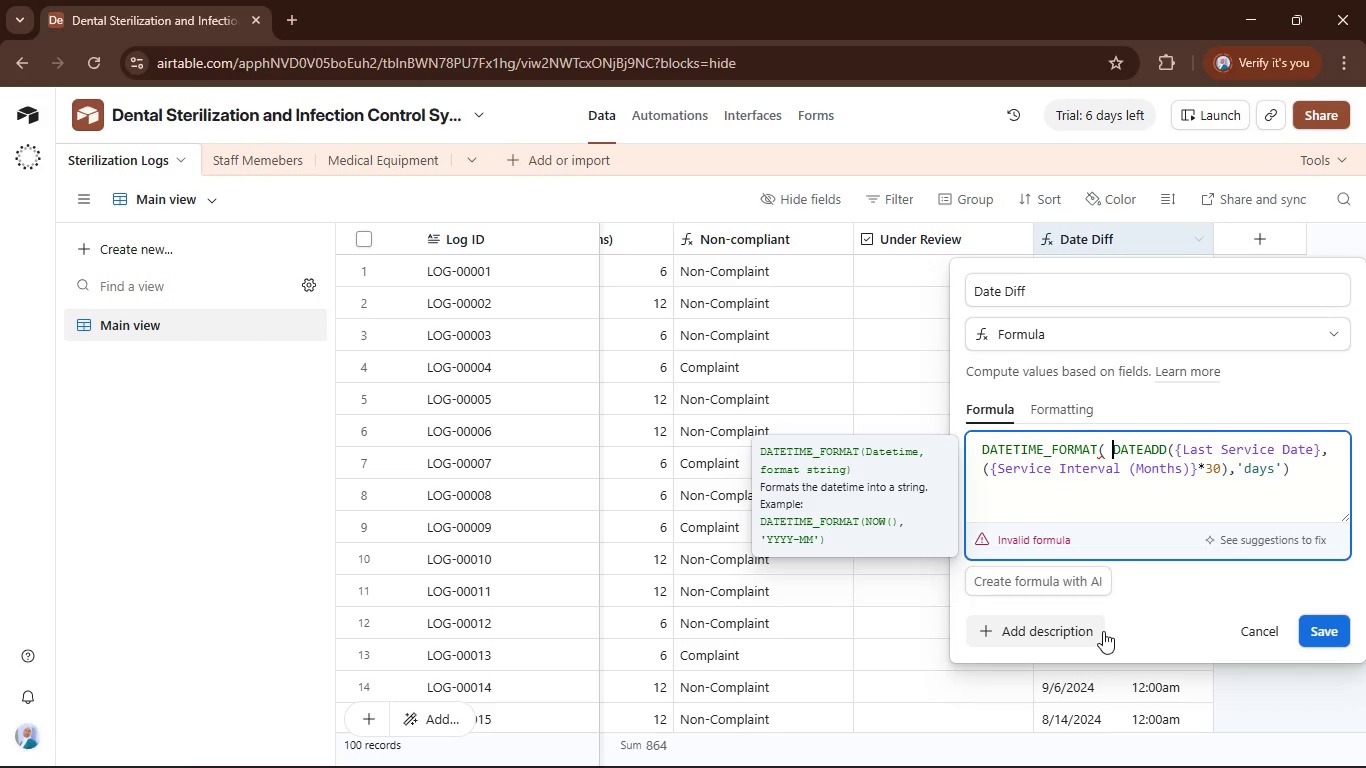 
key(Backspace)
 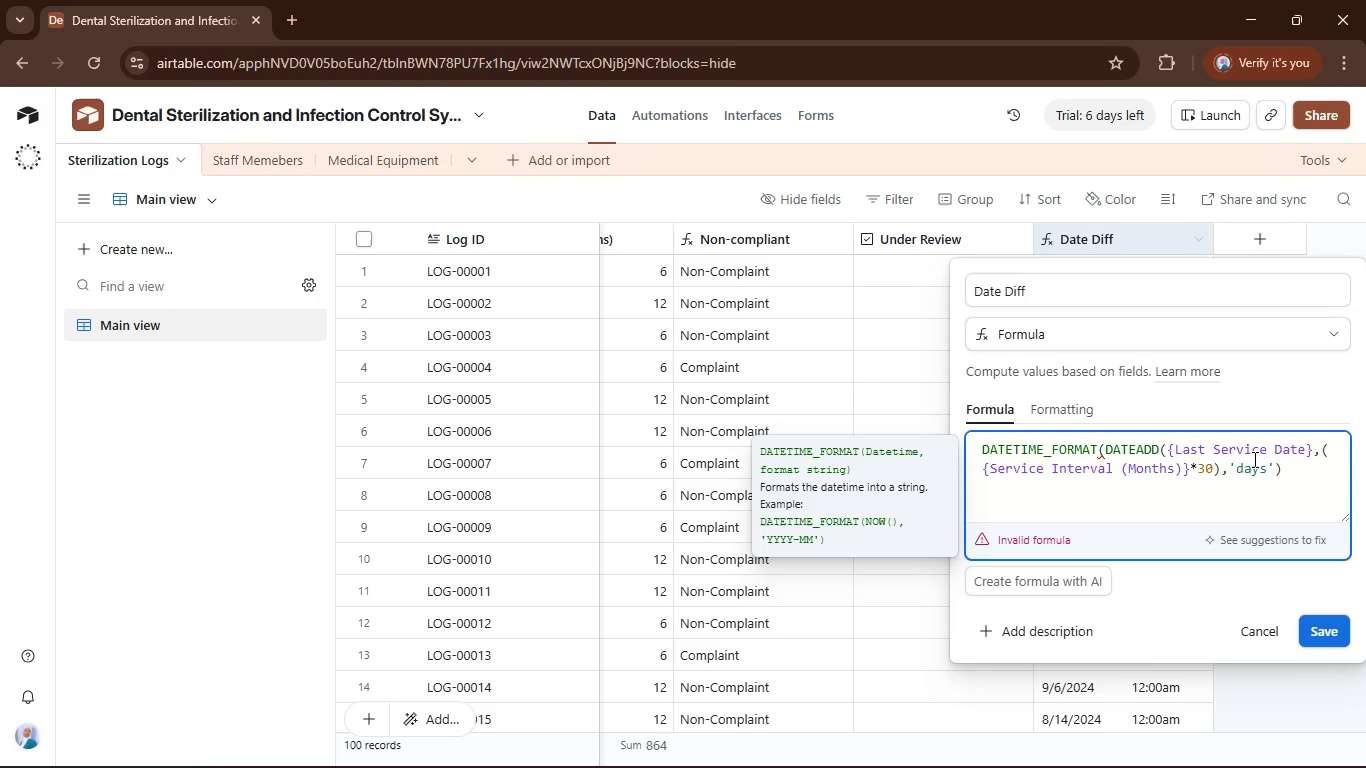 
left_click([1290, 470])
 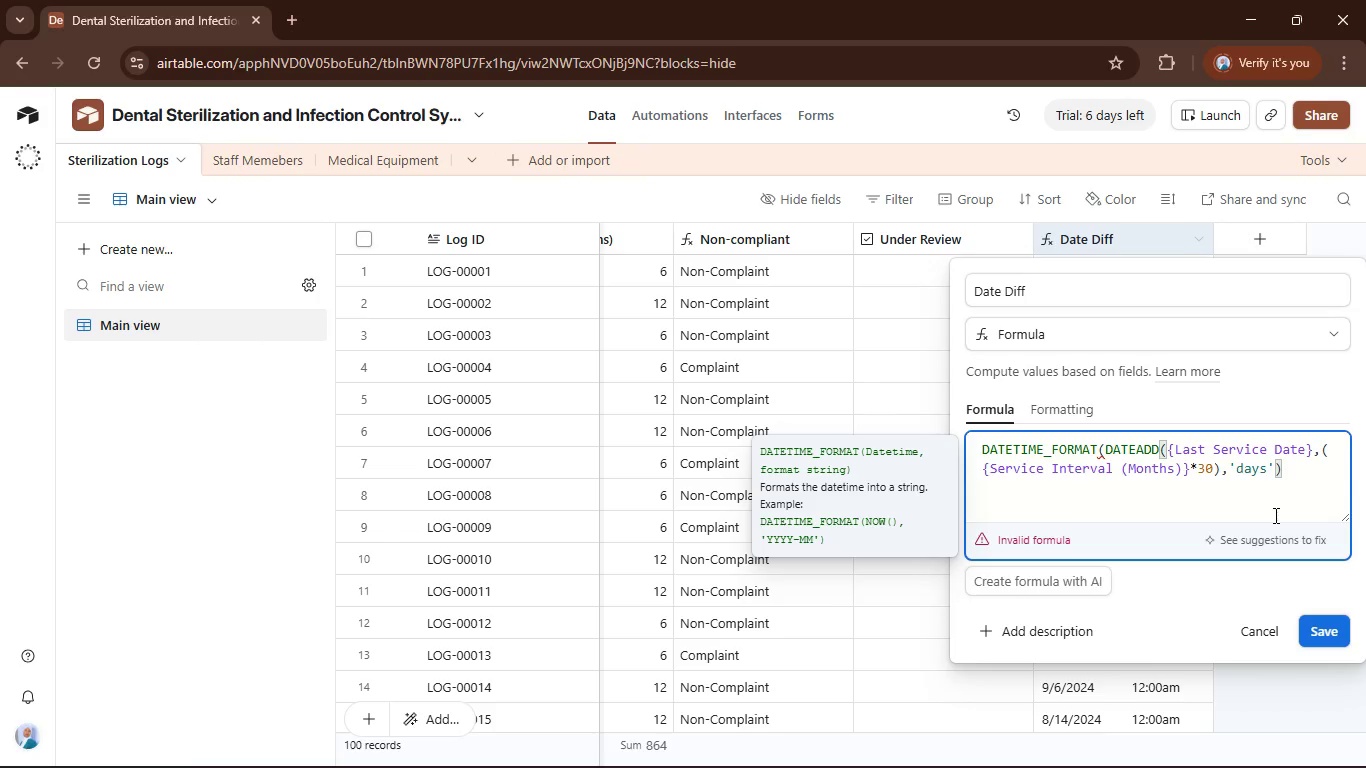 
key(Comma)
 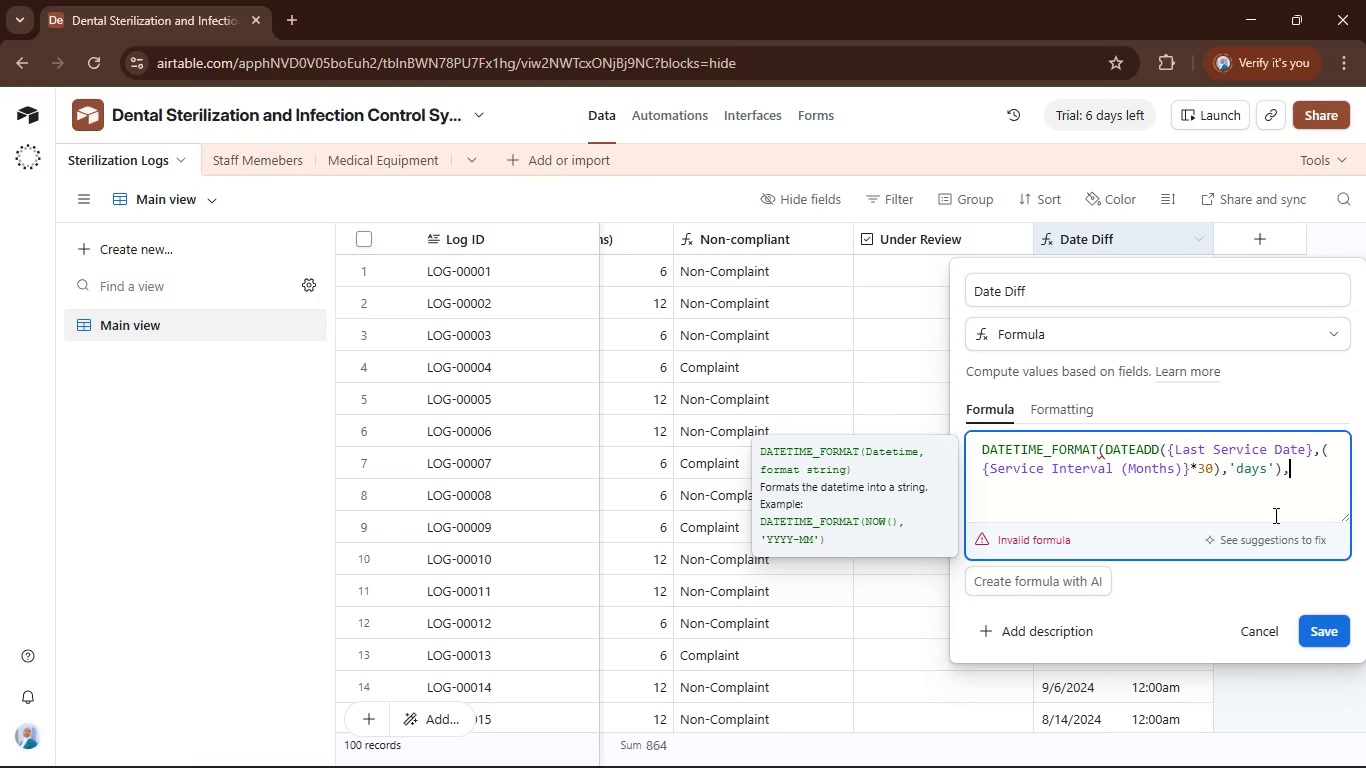 
key(Shift+Quote)
 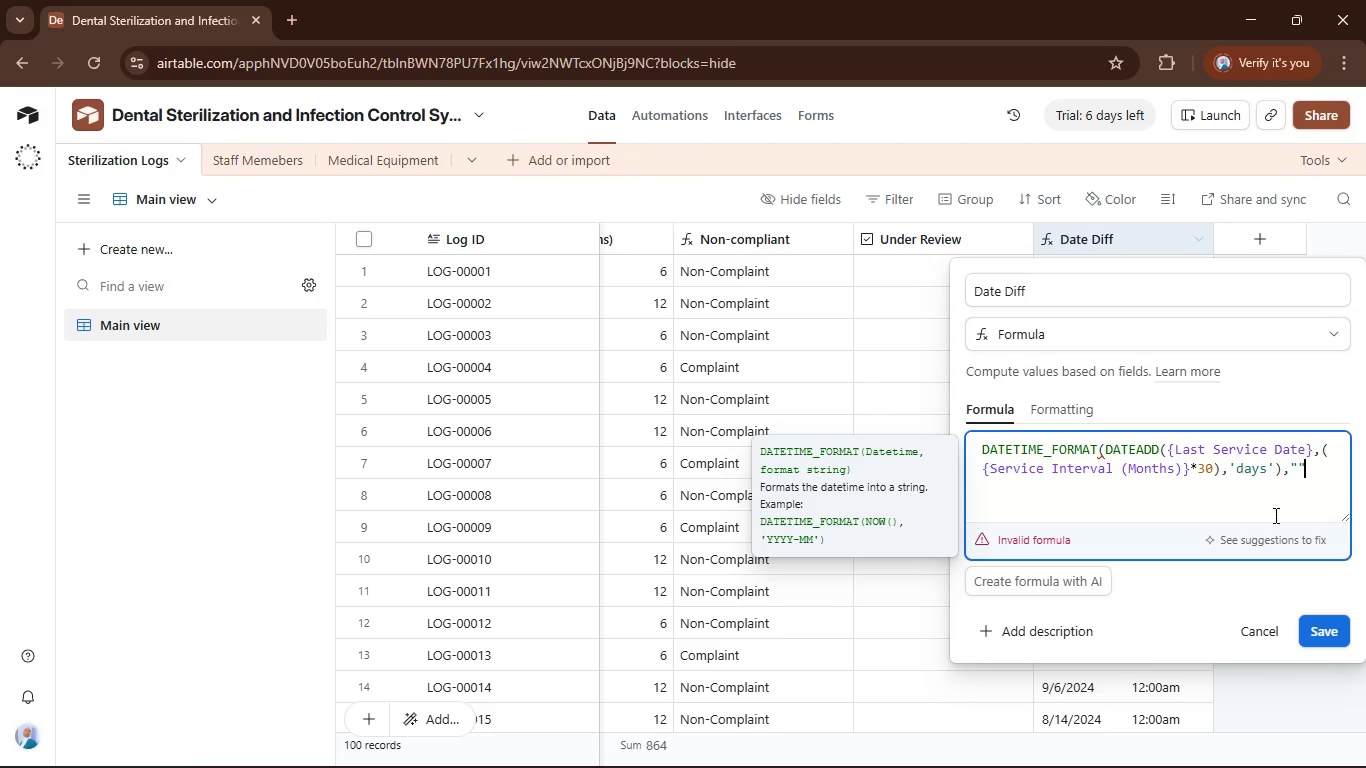 
key(Shift+Quote)
 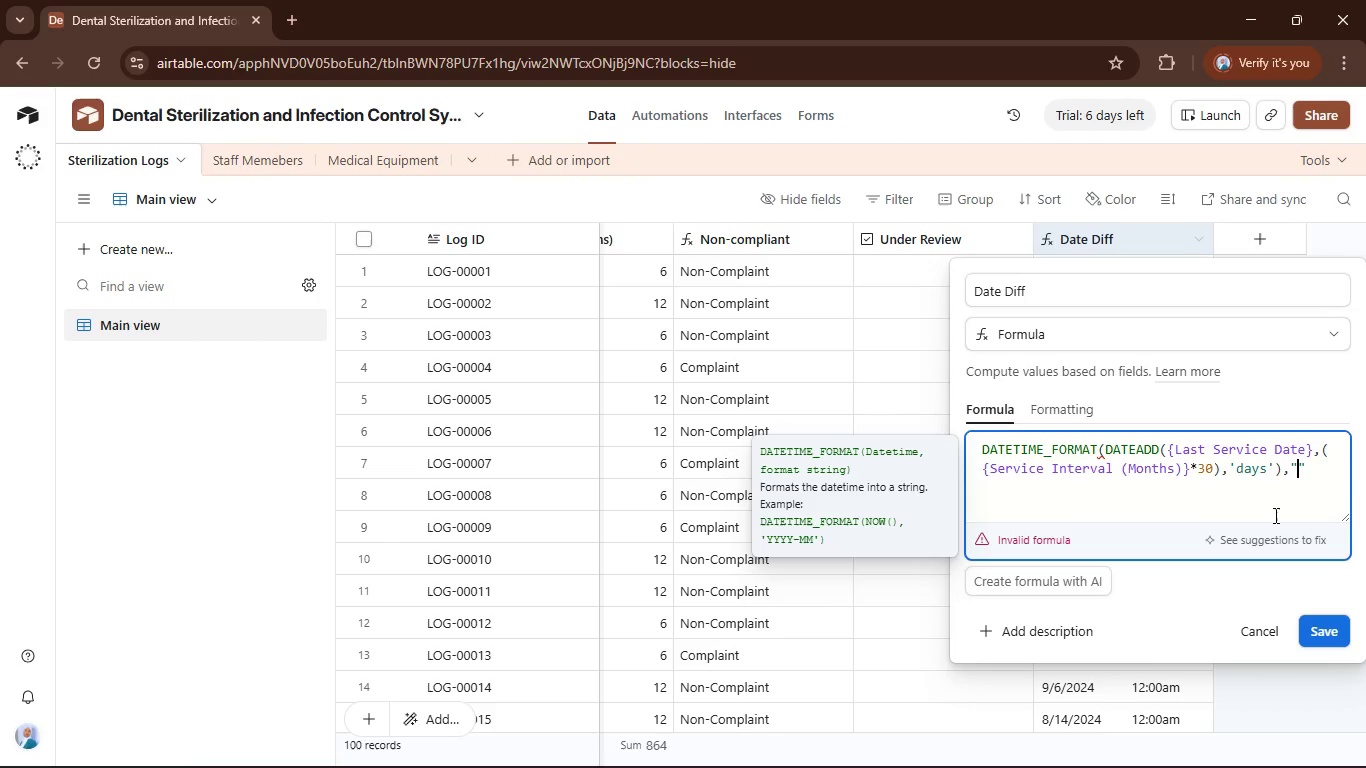 
key(ArrowLeft)
 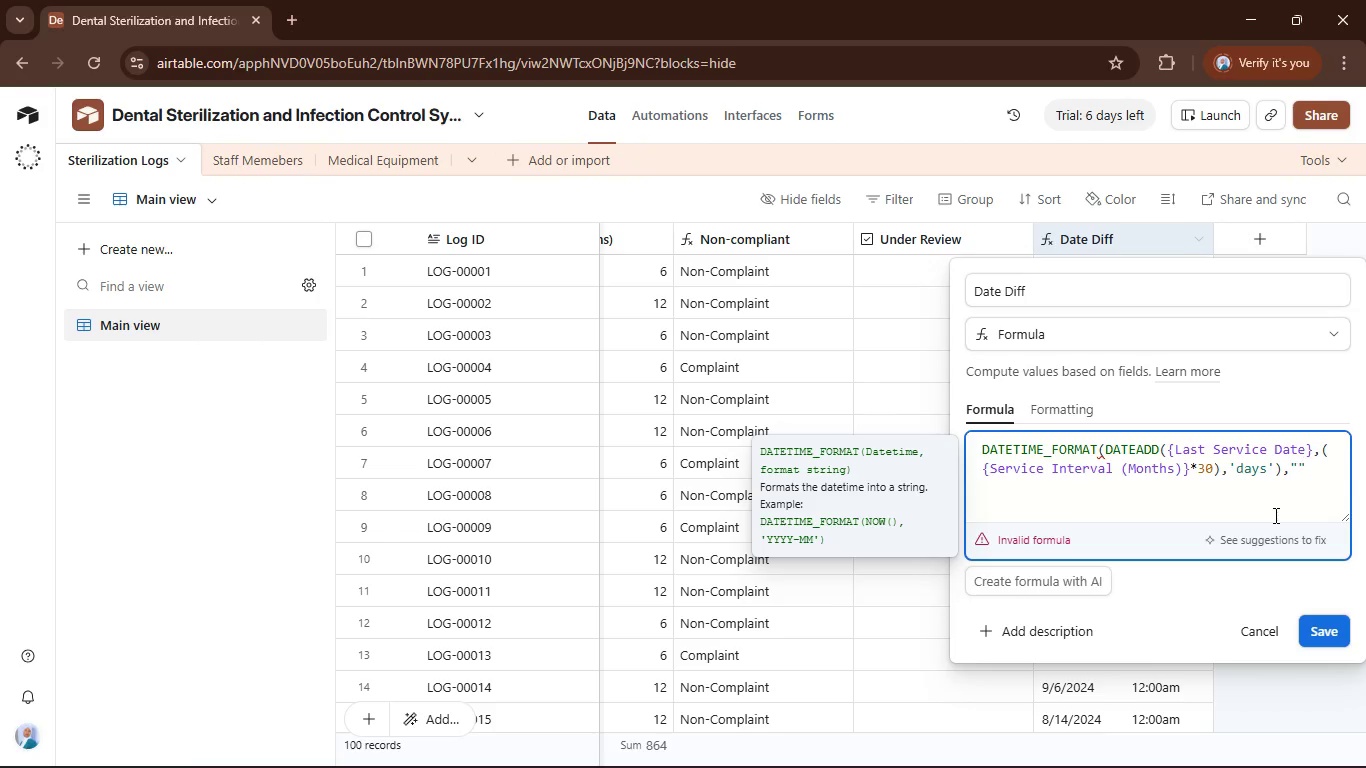 
type(YYYY-MM-dd)
 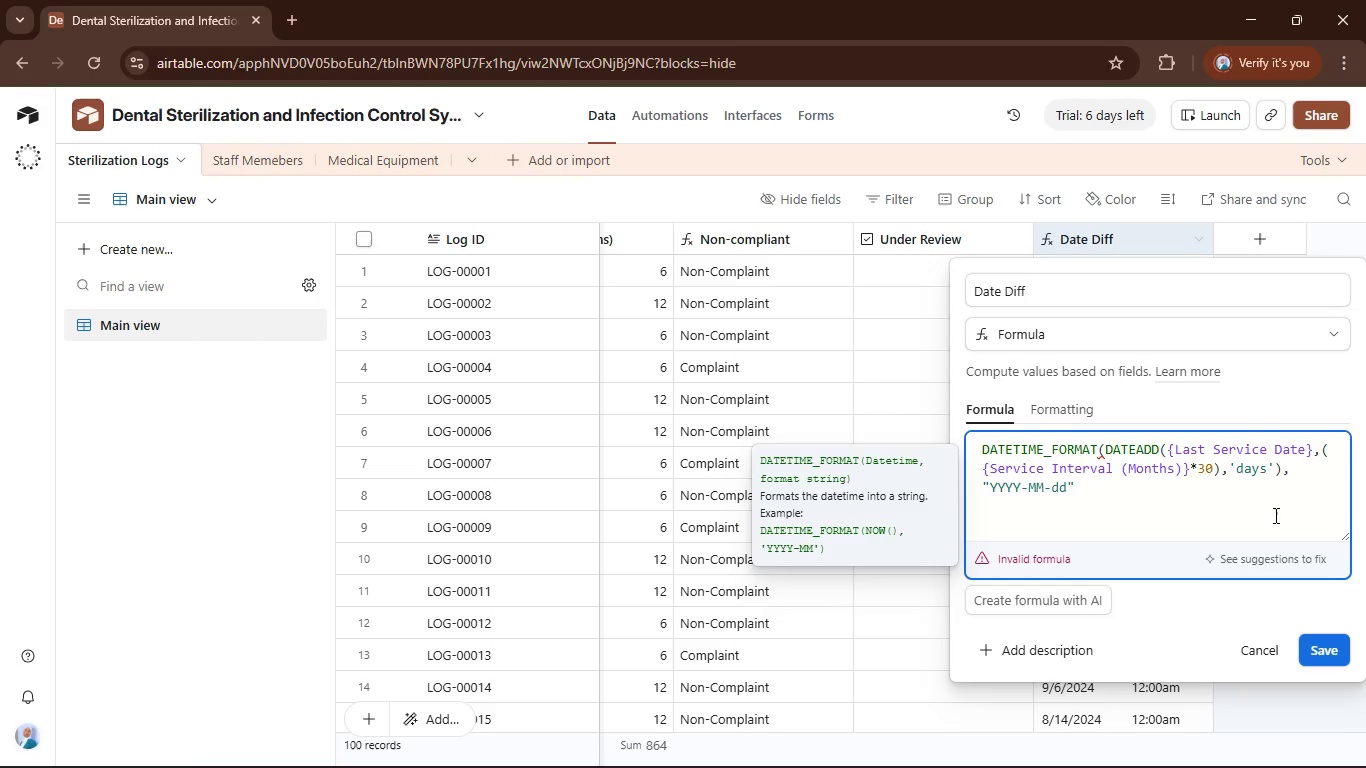 
wait(5.89)
 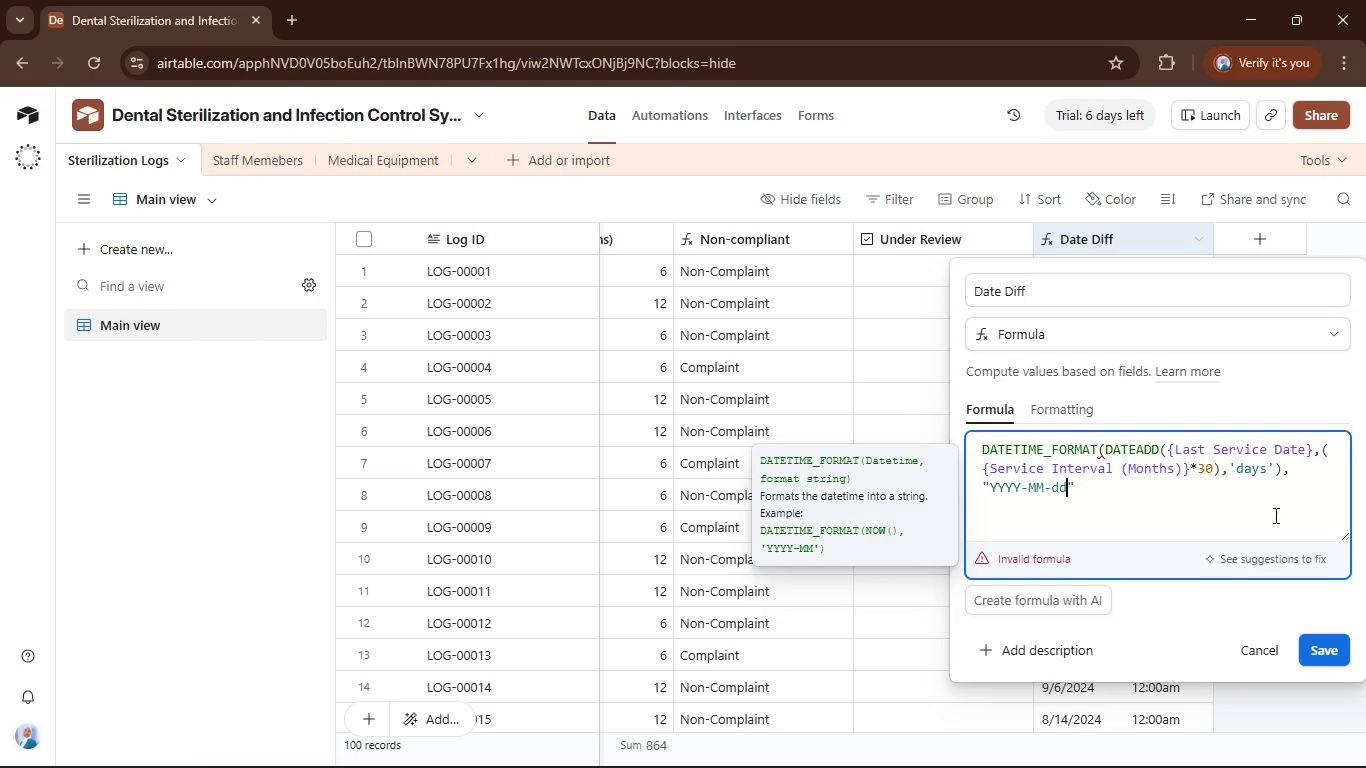 
key(ArrowRight)
 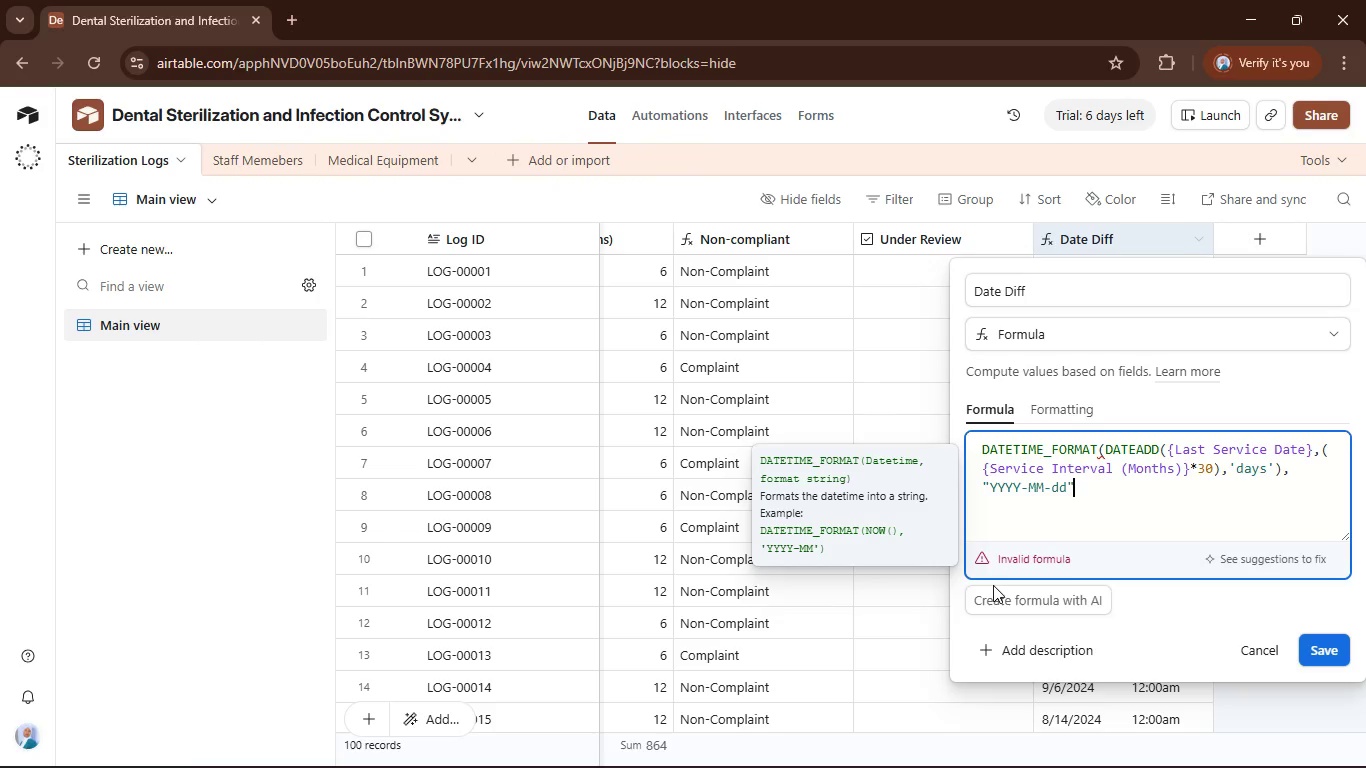 
key(Shift+0)
 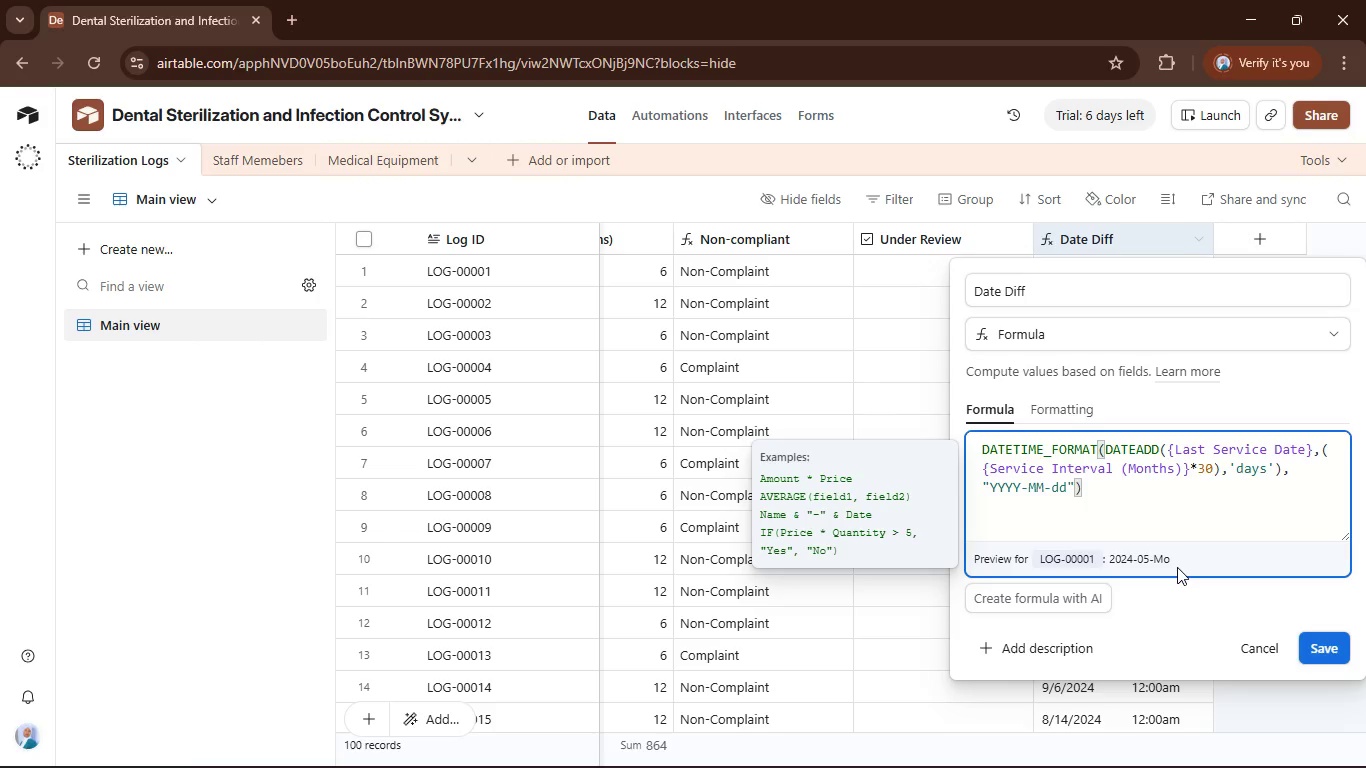 
wait(5.14)
 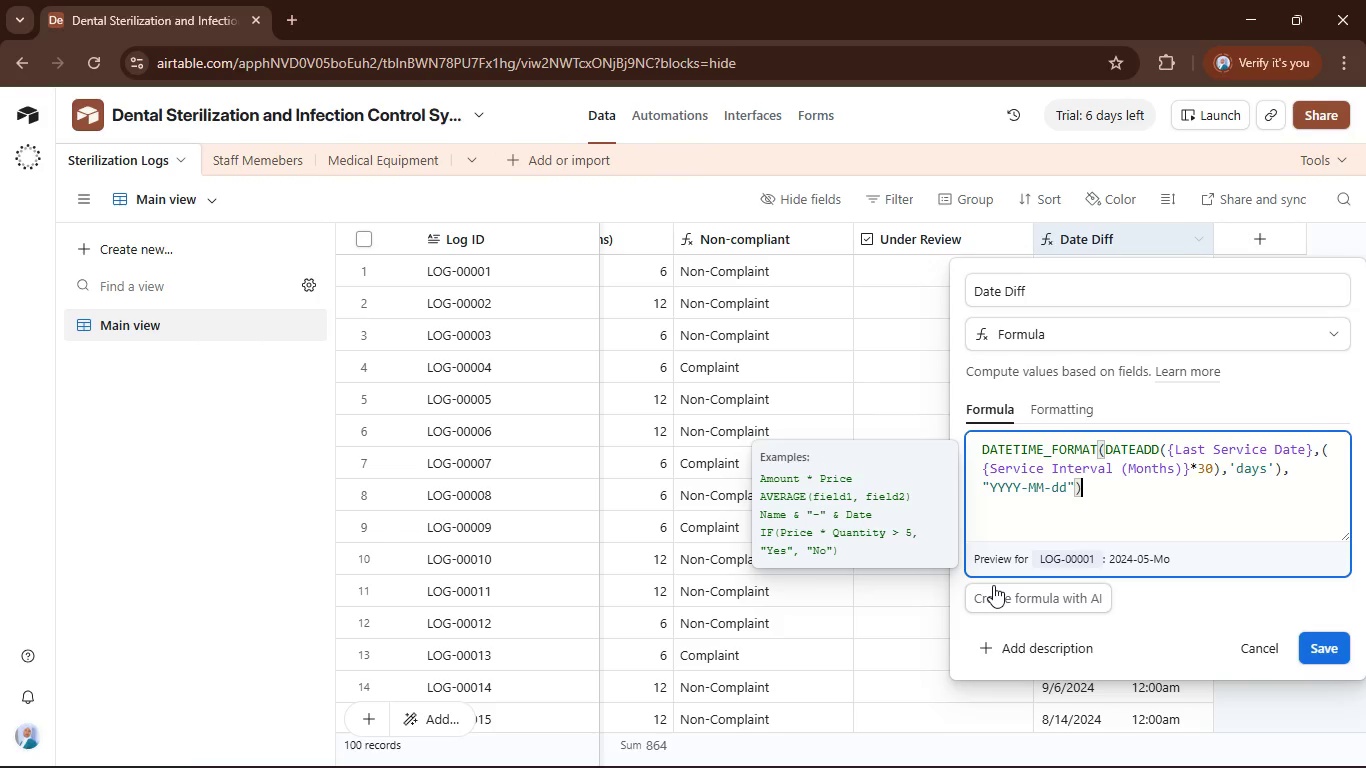 
key(ArrowLeft)
 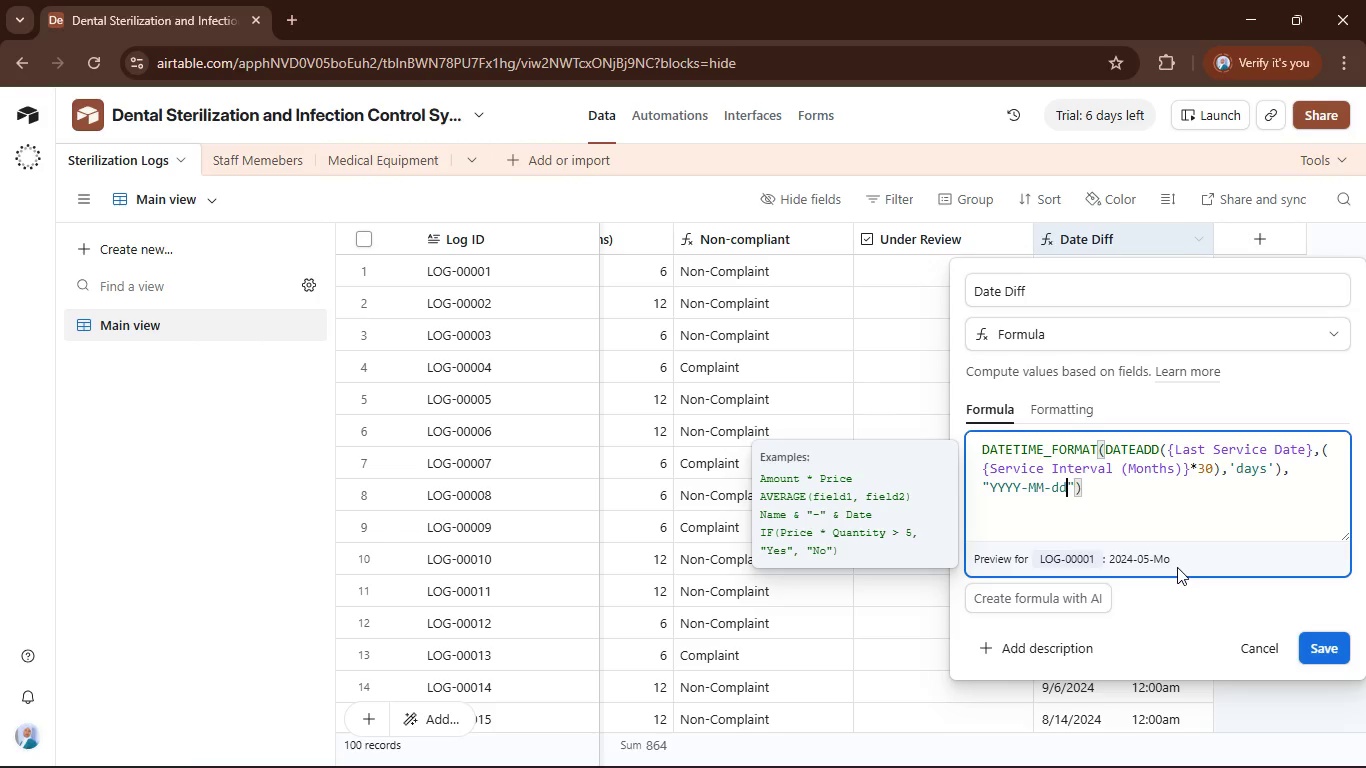 
key(ArrowLeft)
 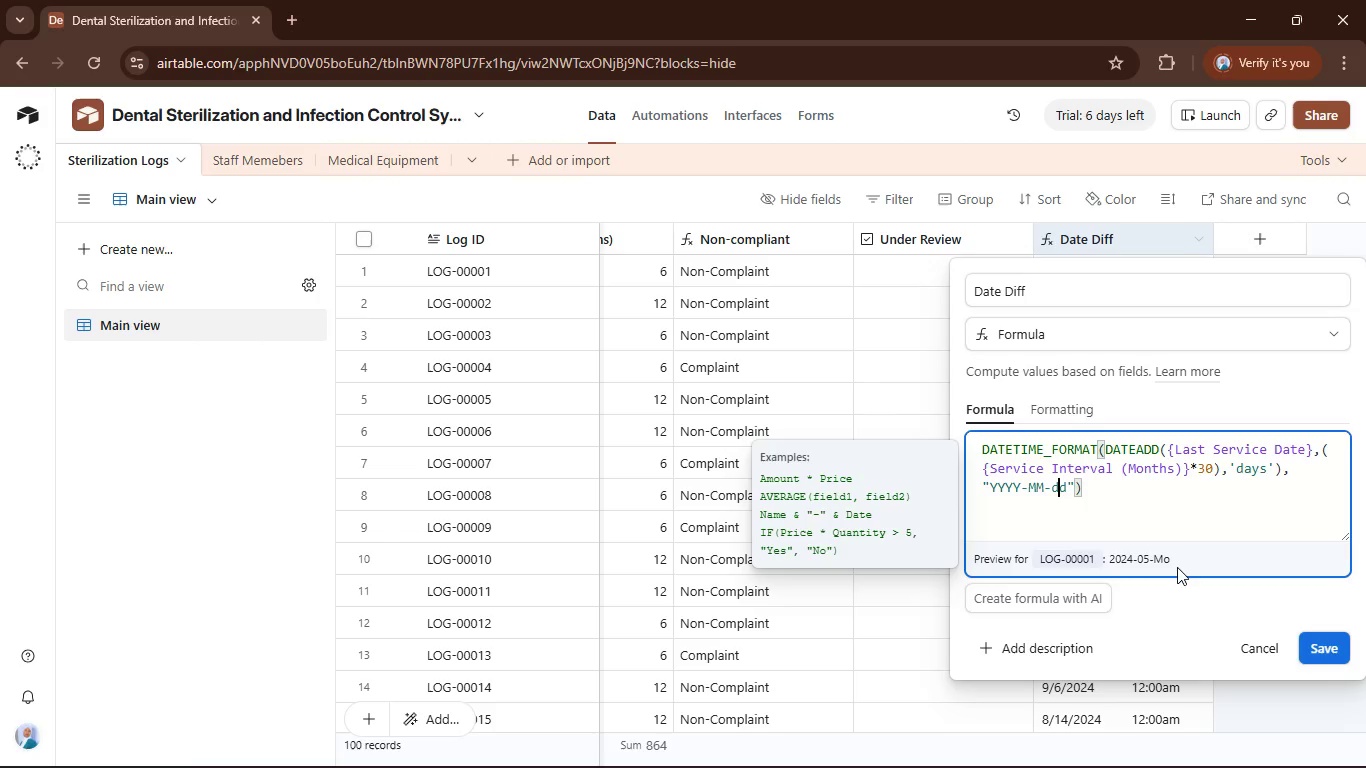 
key(ArrowLeft)
 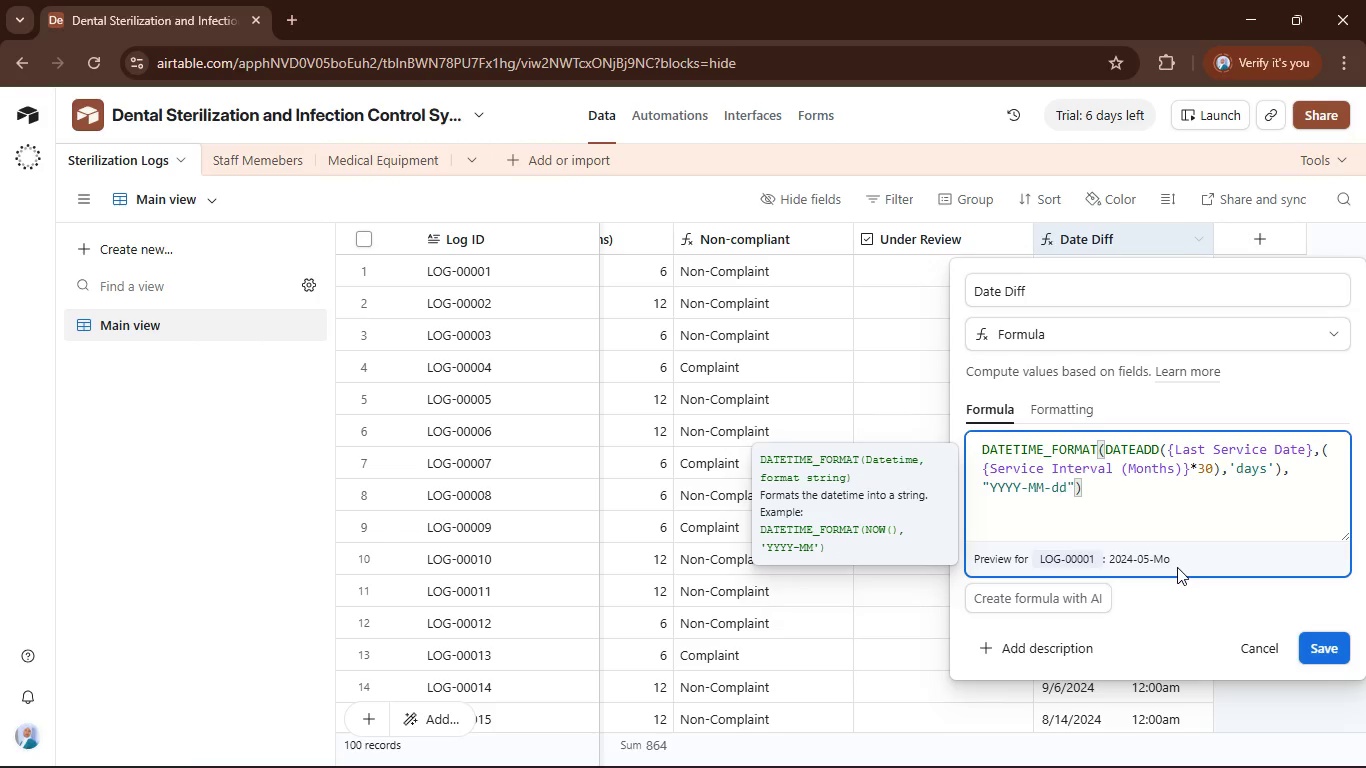 
key(ArrowRight)
 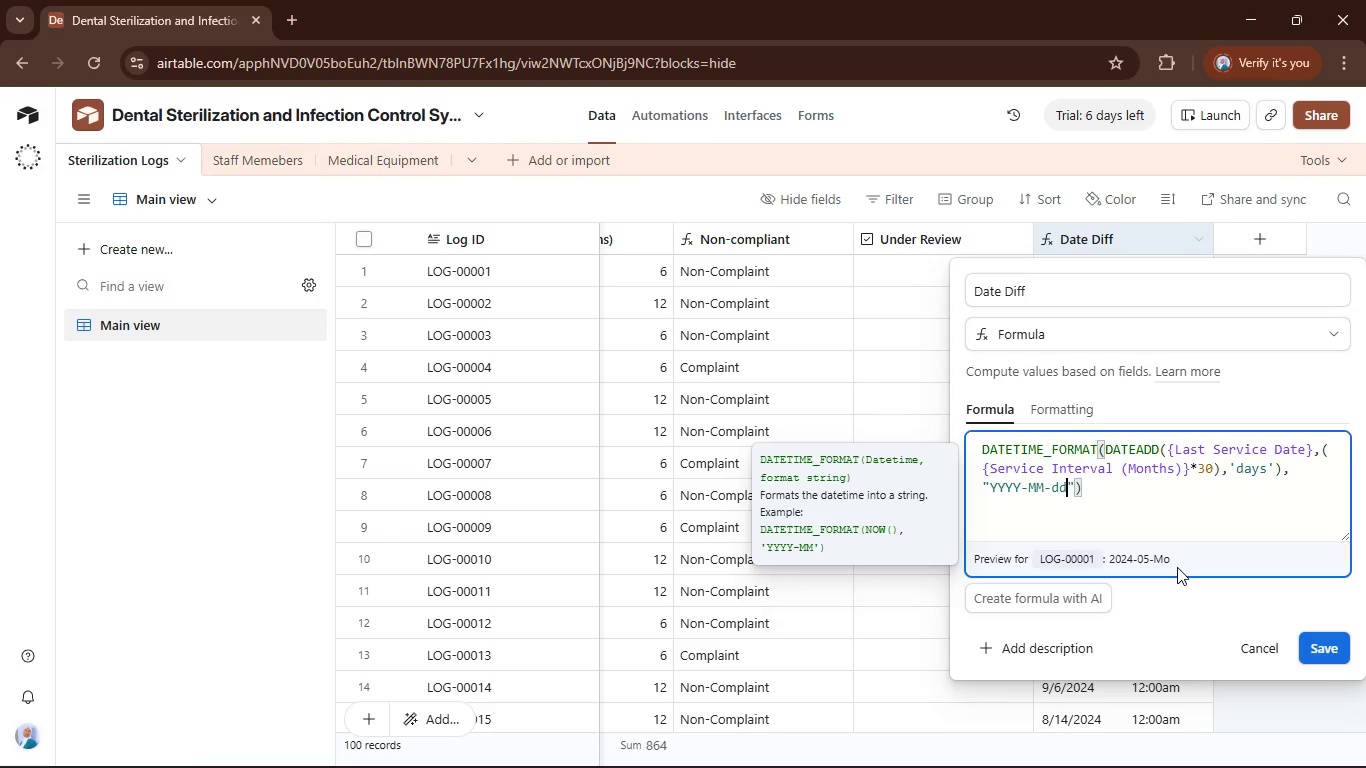 
key(Backspace)
key(Backspace)
type(DD)
 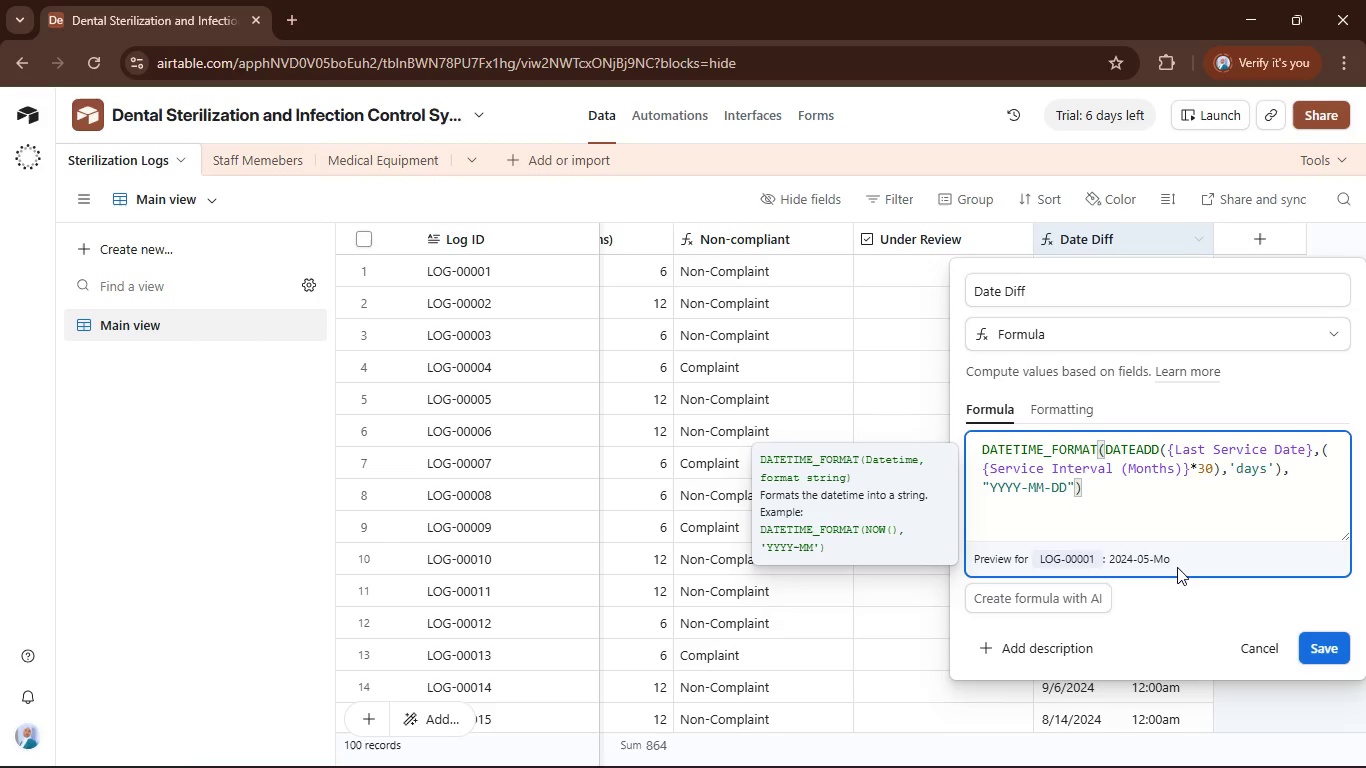 
wait(5.33)
 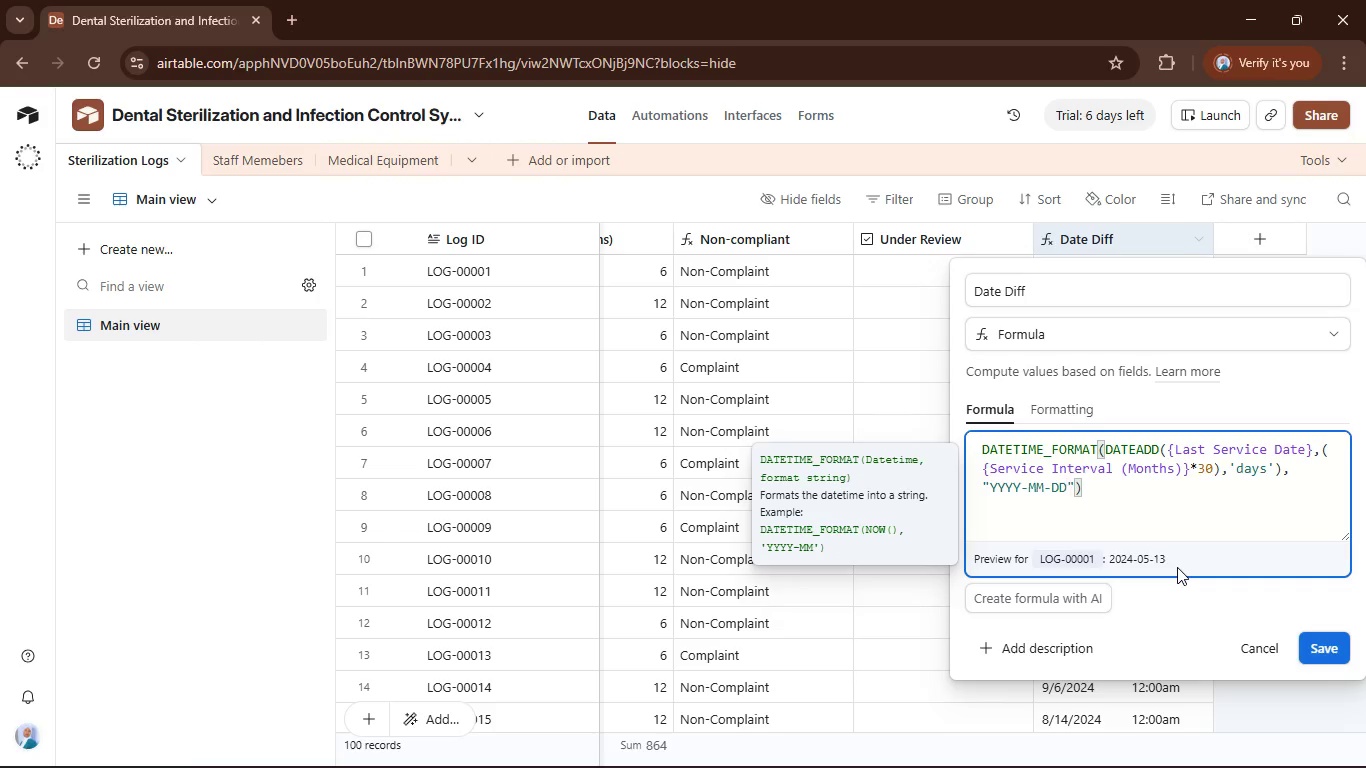 
left_click([1327, 655])
 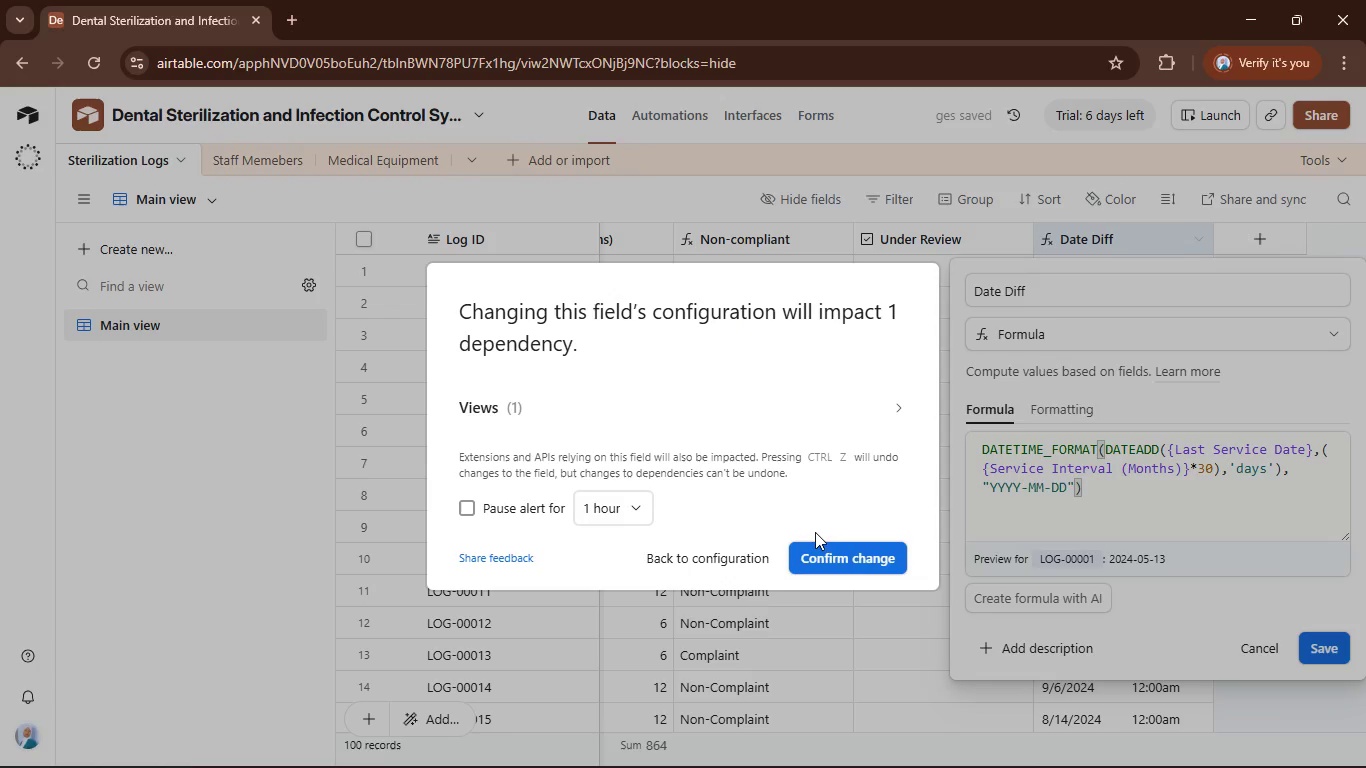 
left_click([847, 560])
 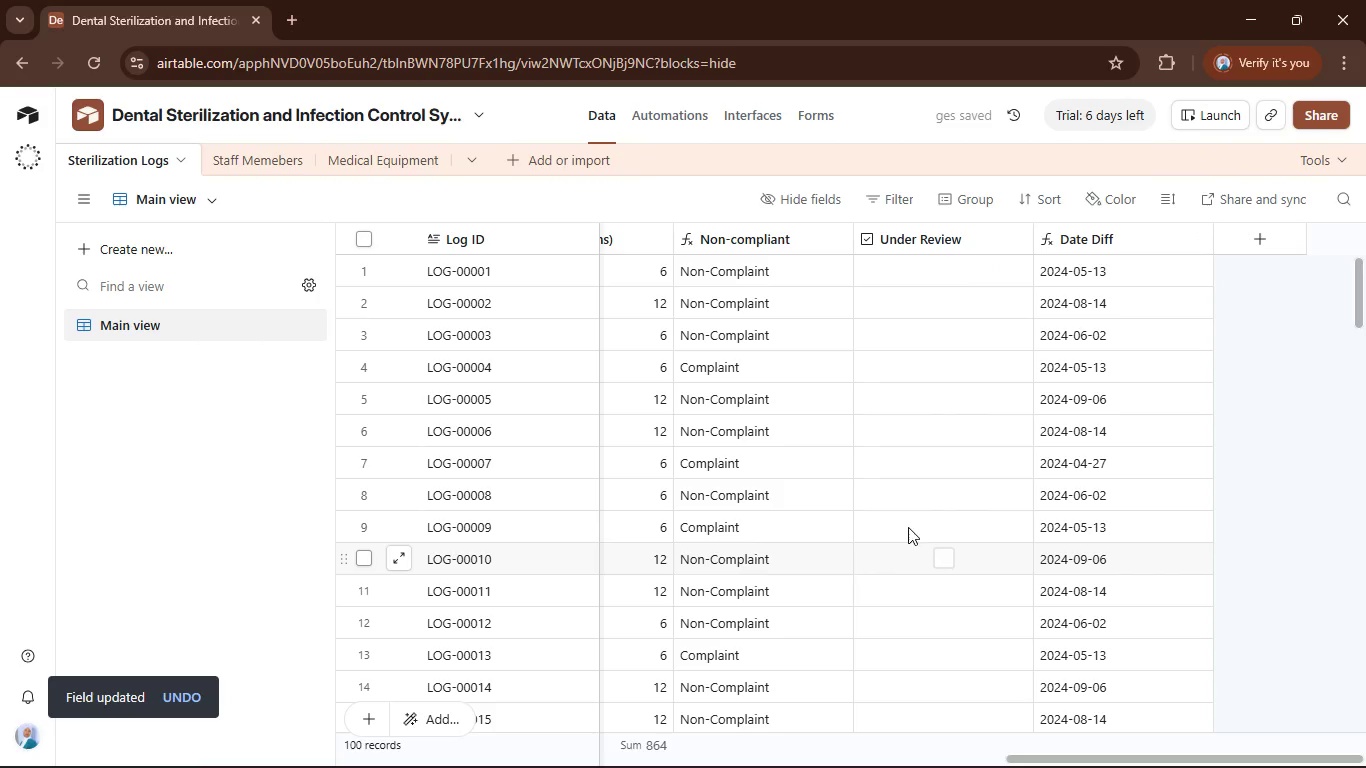 
scroll: coordinate [912, 524], scroll_direction: up, amount: 14.0
 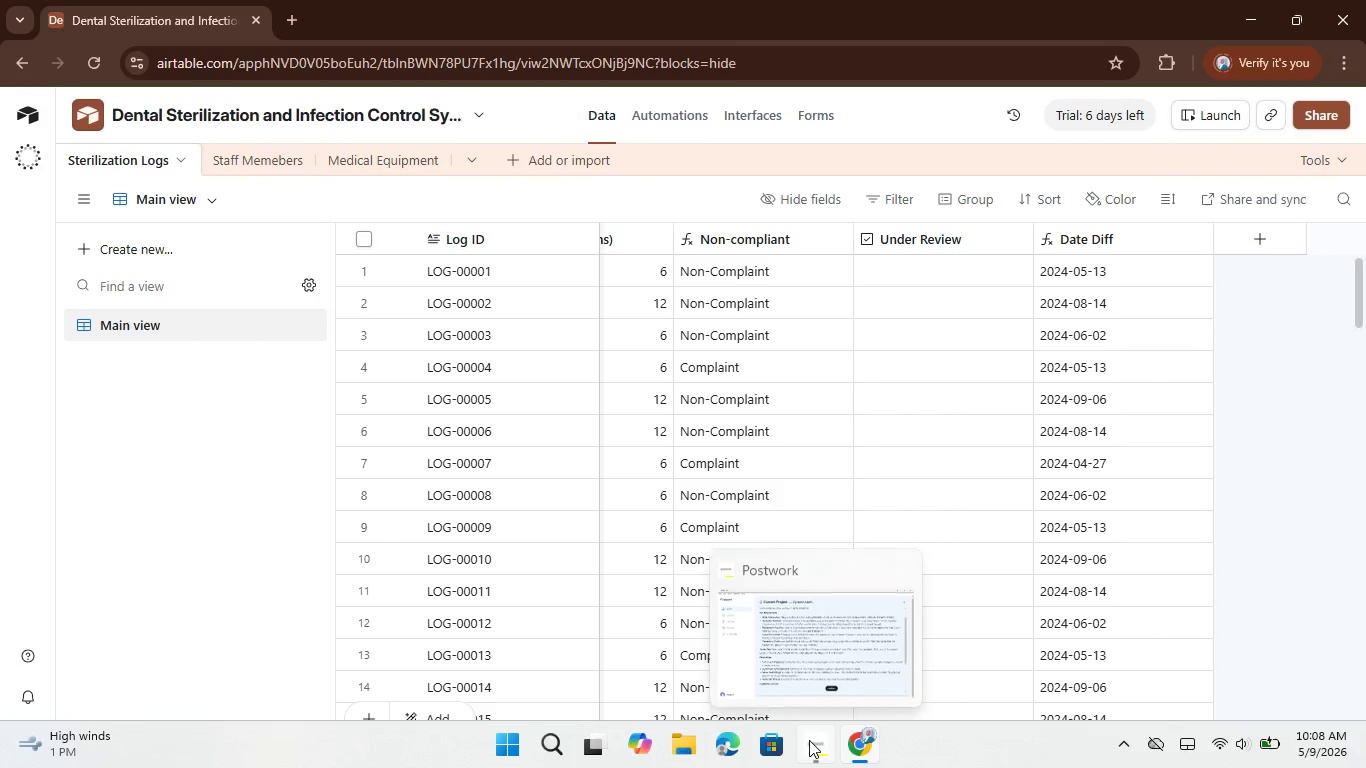 
left_click([837, 641])